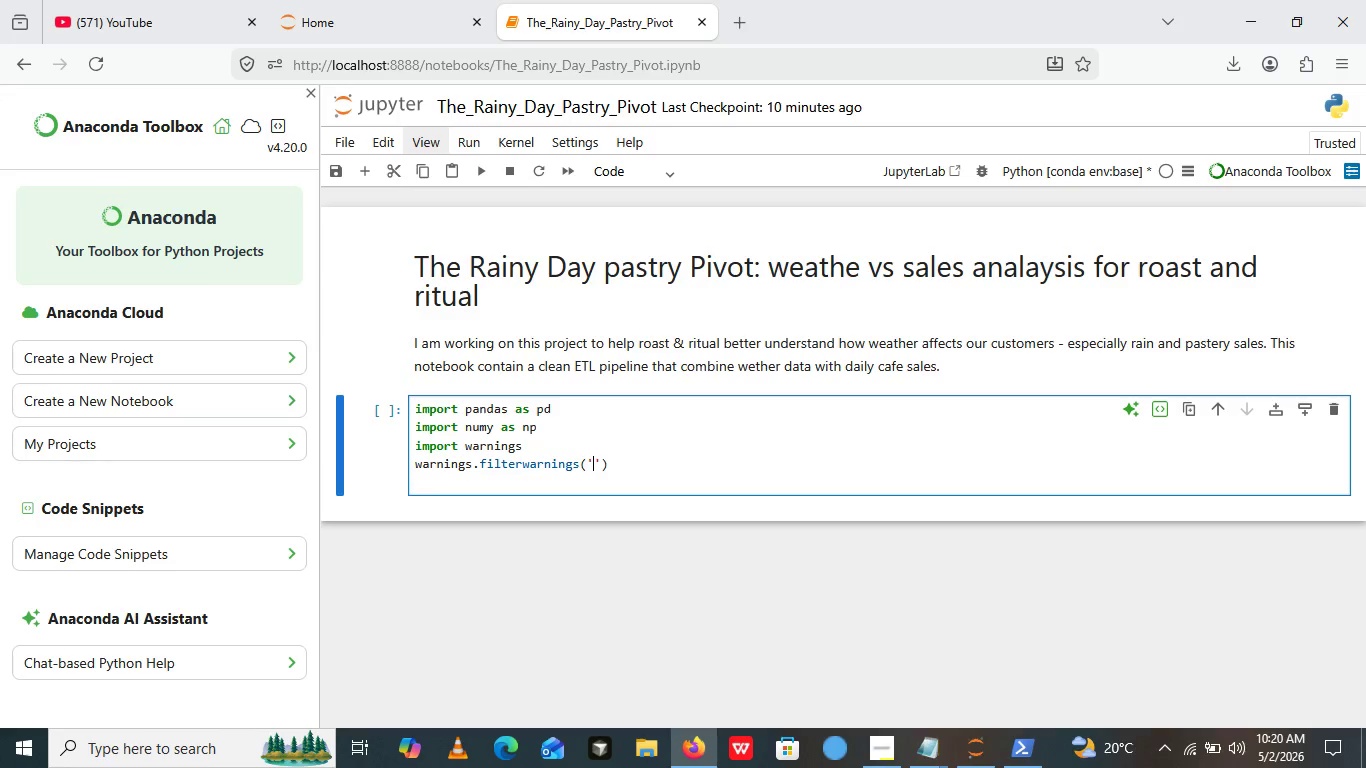 
key(ArrowLeft)
 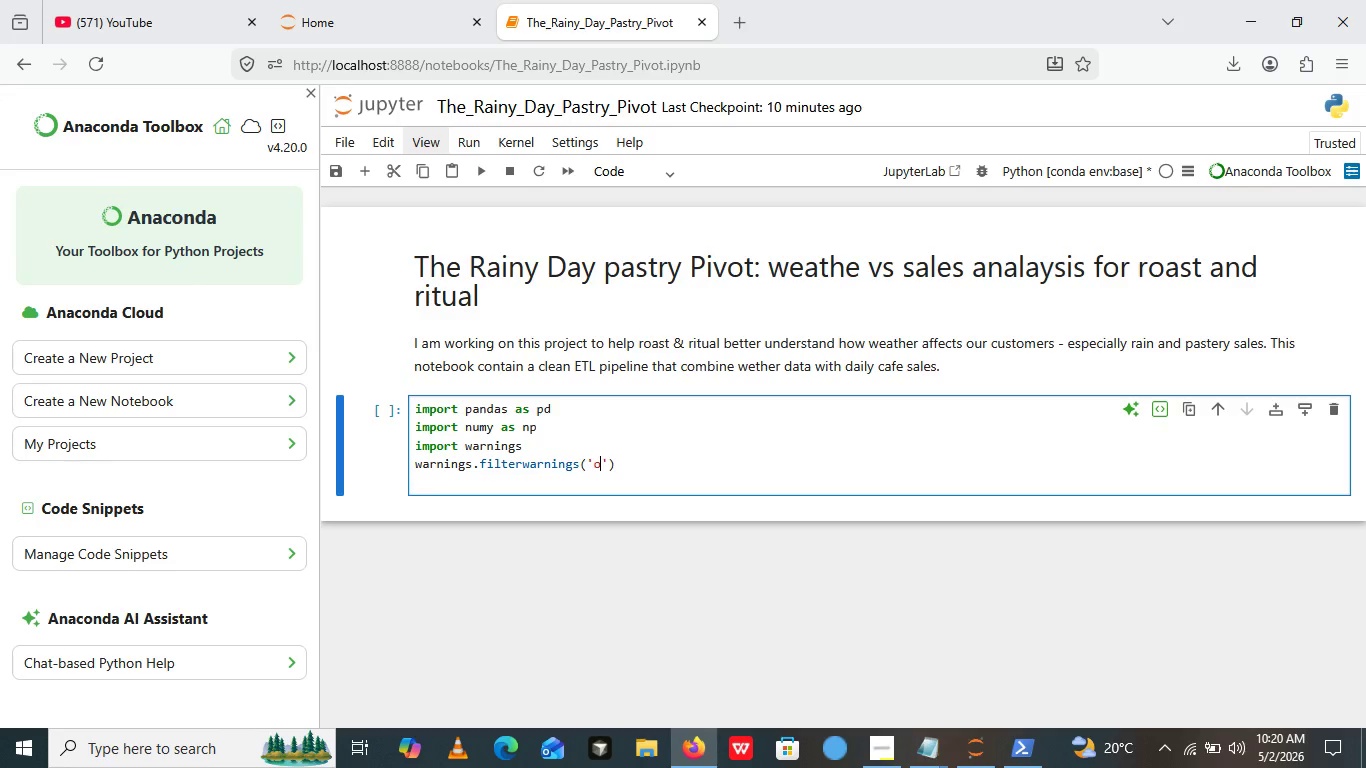 
type(o)
key(Backspace)
type(ignore)
 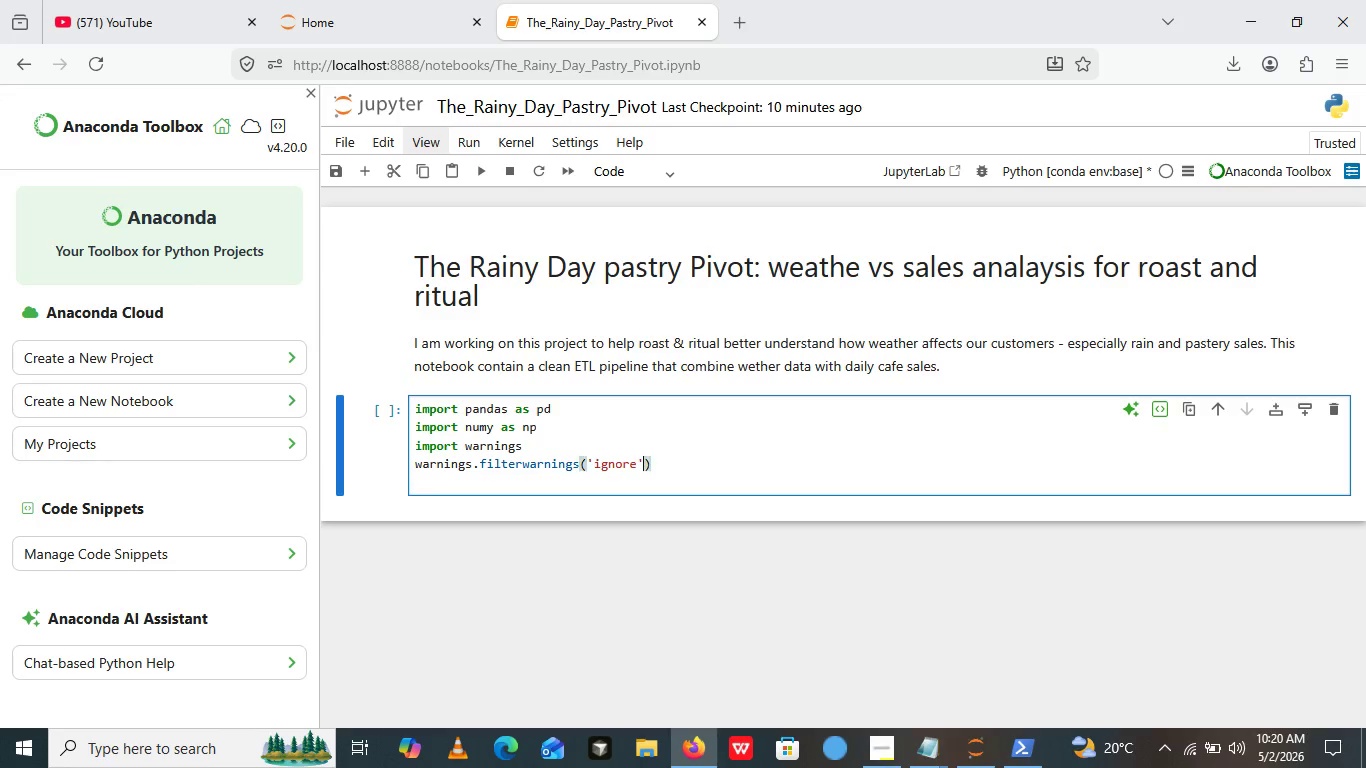 
key(ArrowRight)
 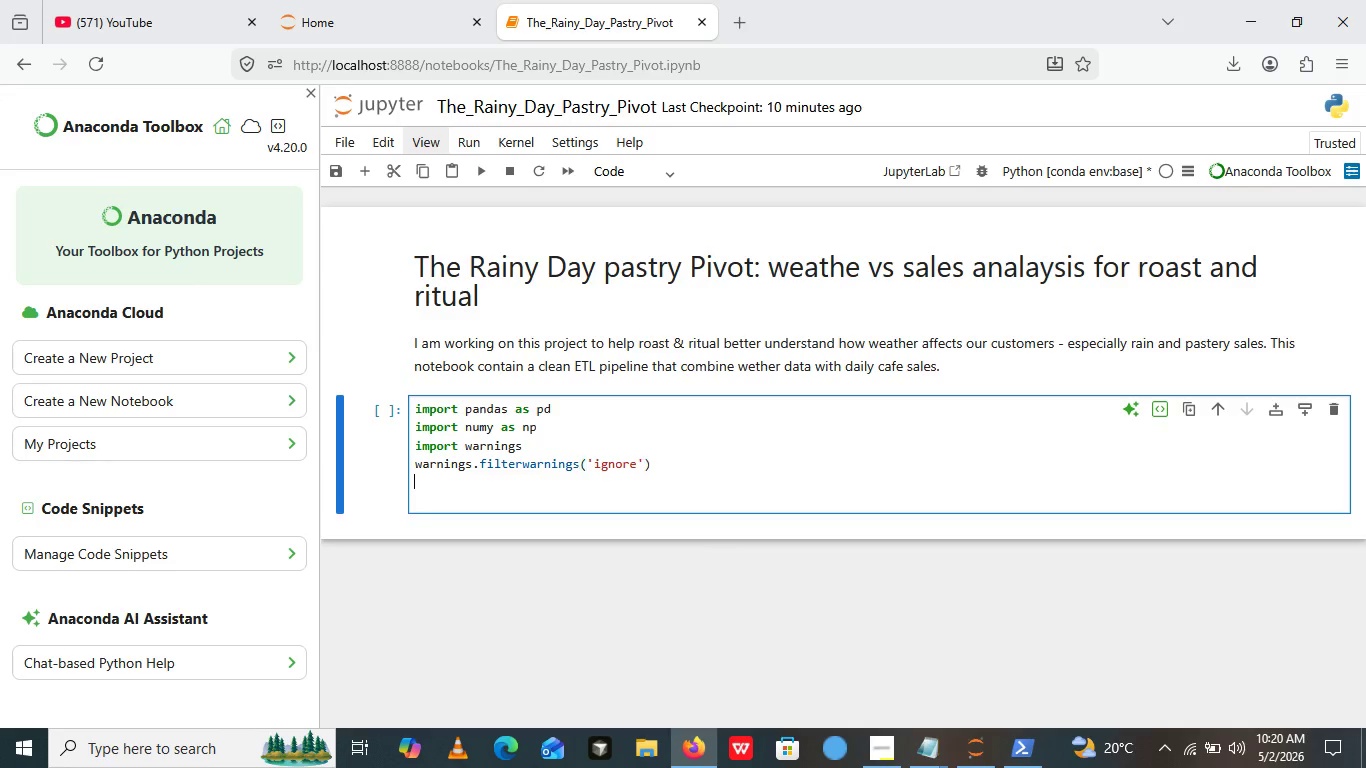 
key(ArrowRight)
 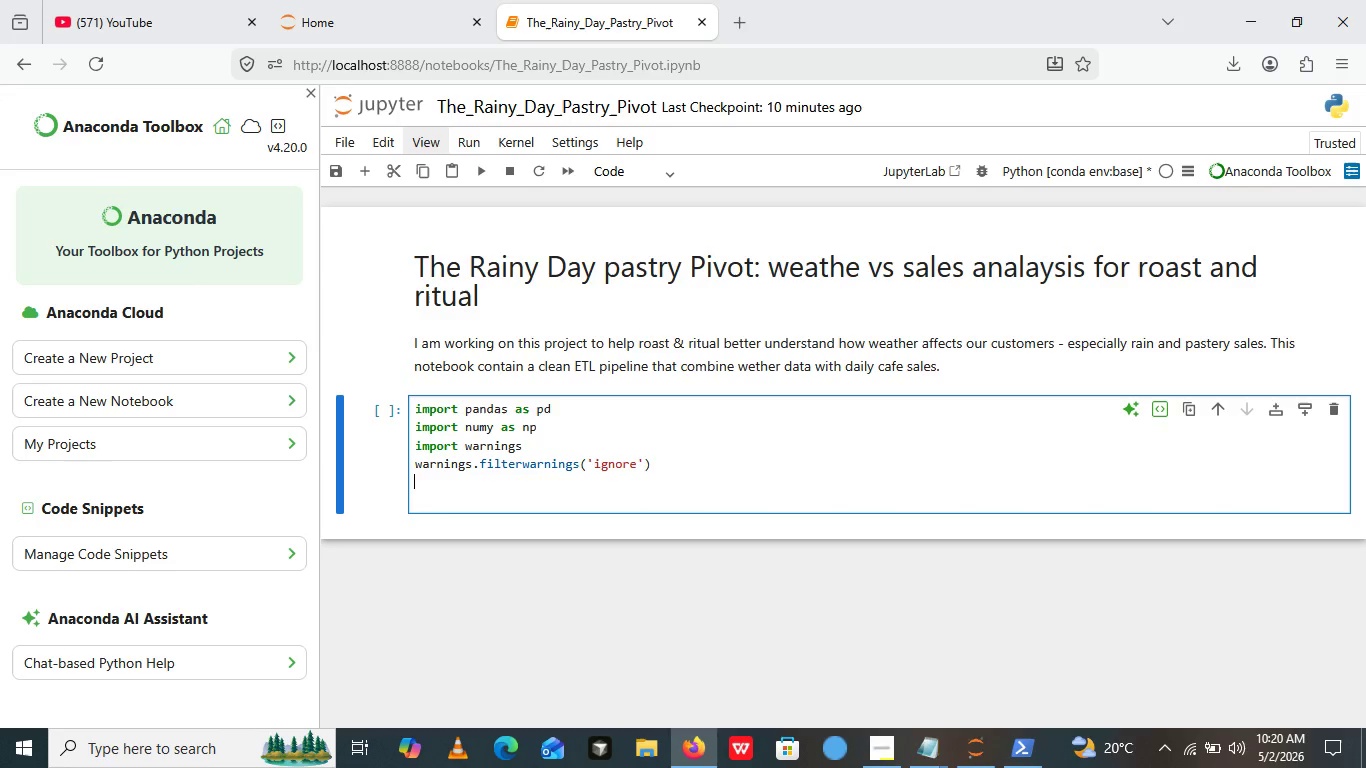 
key(Enter)
 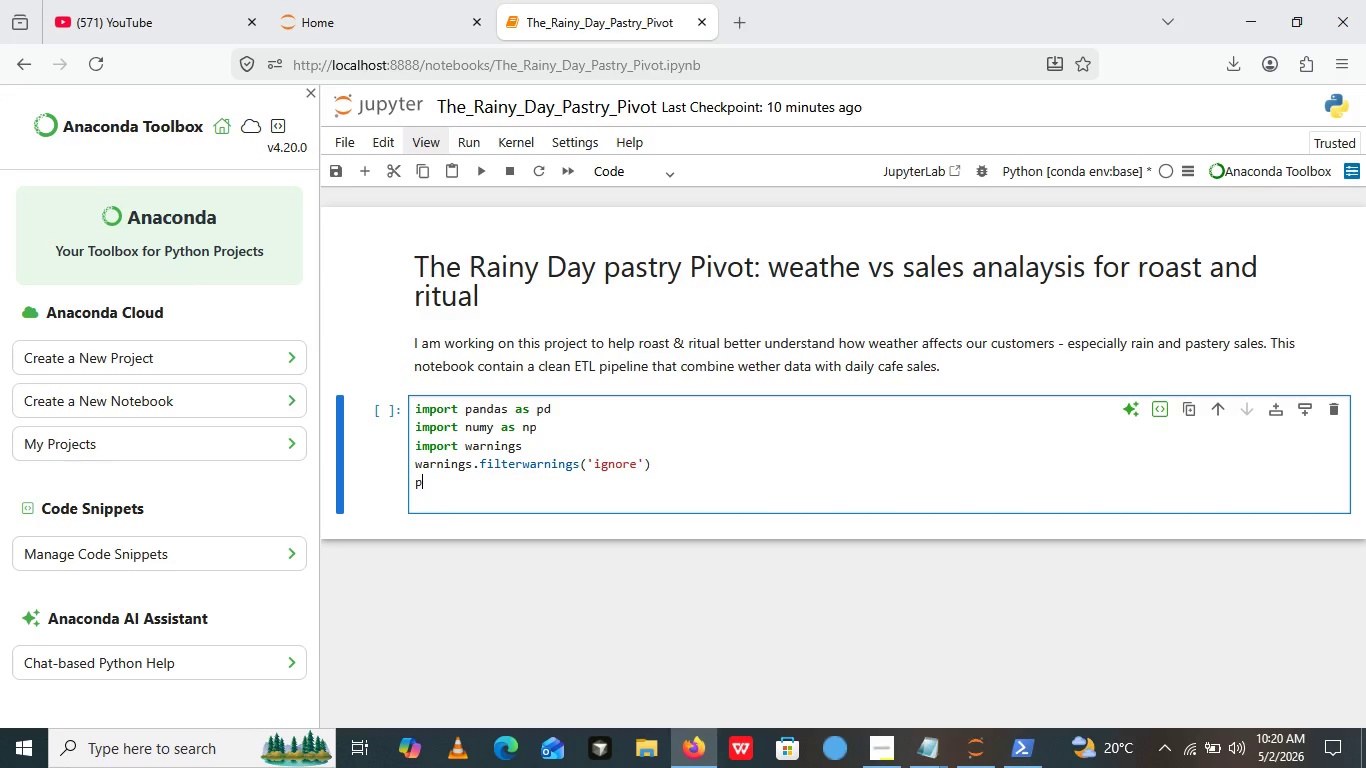 
type(print())
 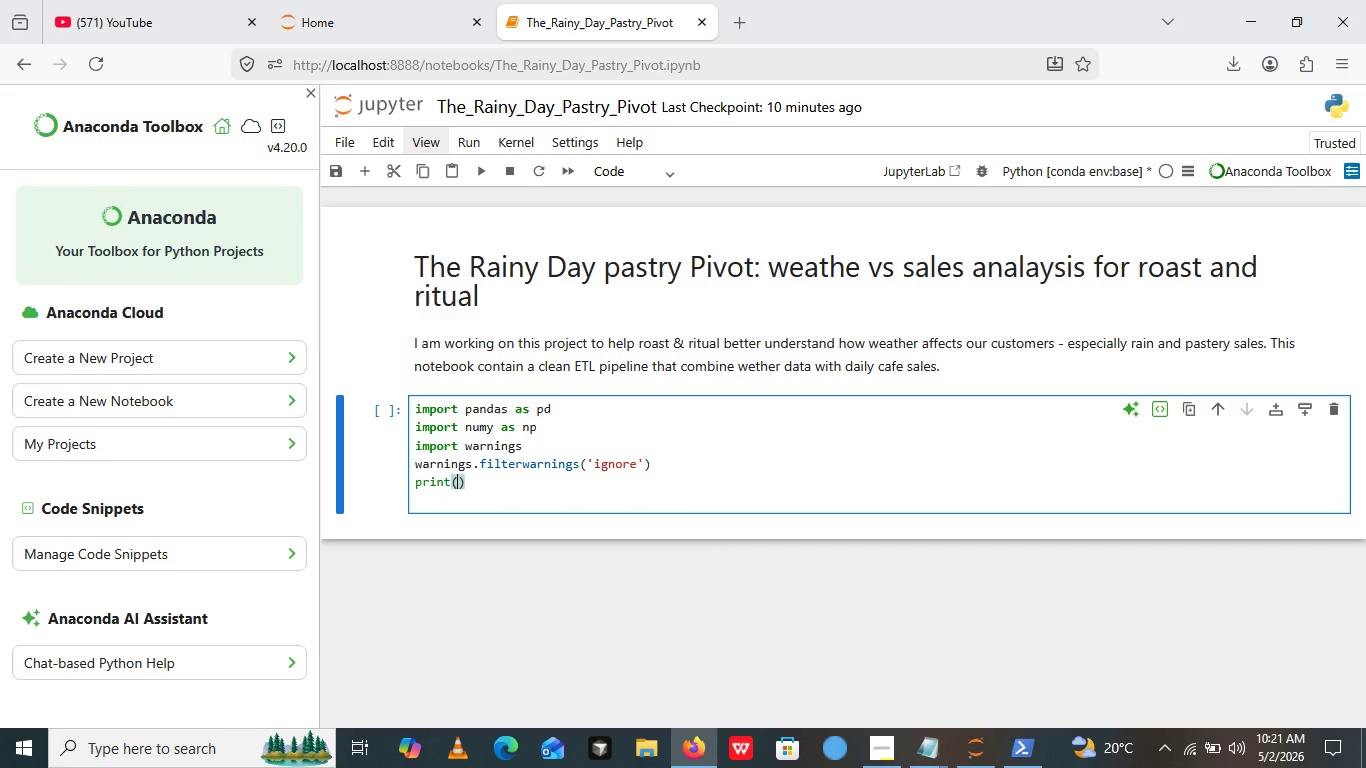 
key(ArrowLeft)
 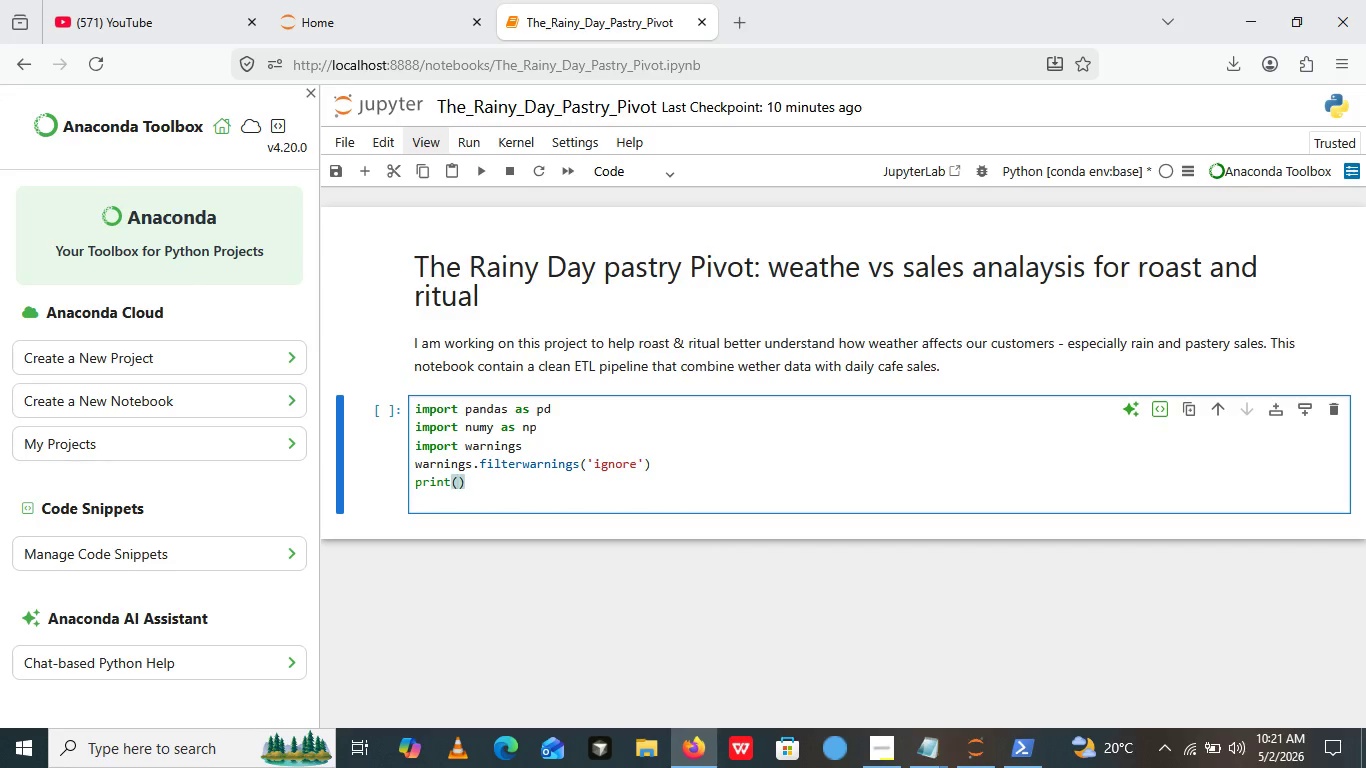 
key(Shift+Quote)
 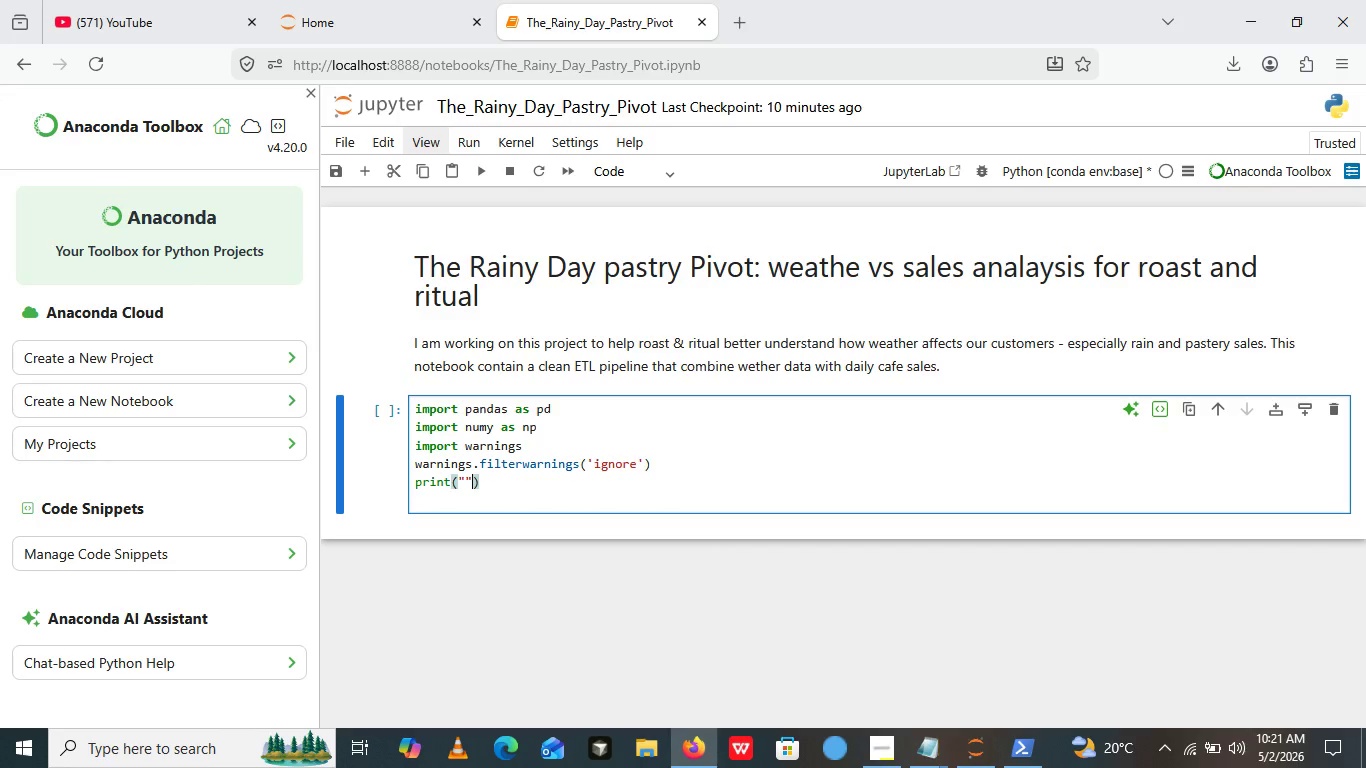 
key(Shift+Quote)
 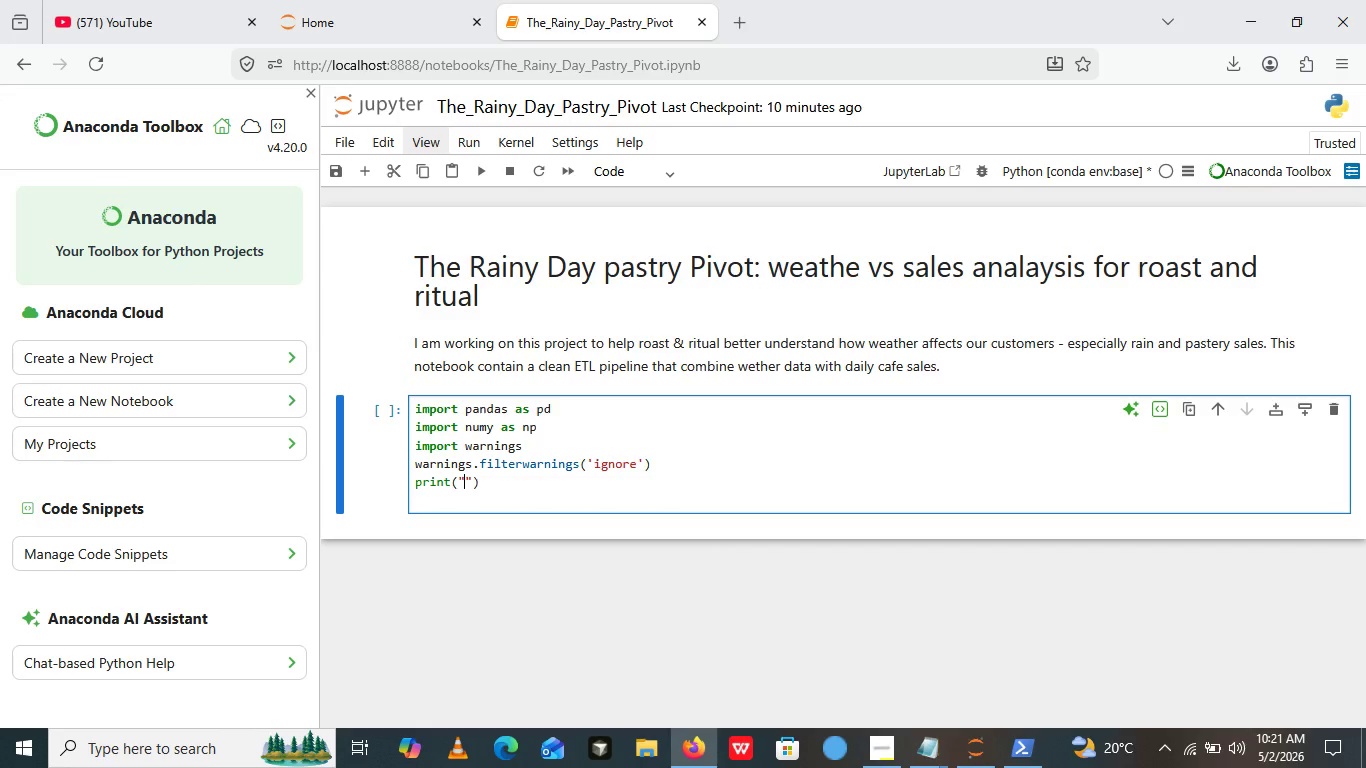 
key(ArrowLeft)
 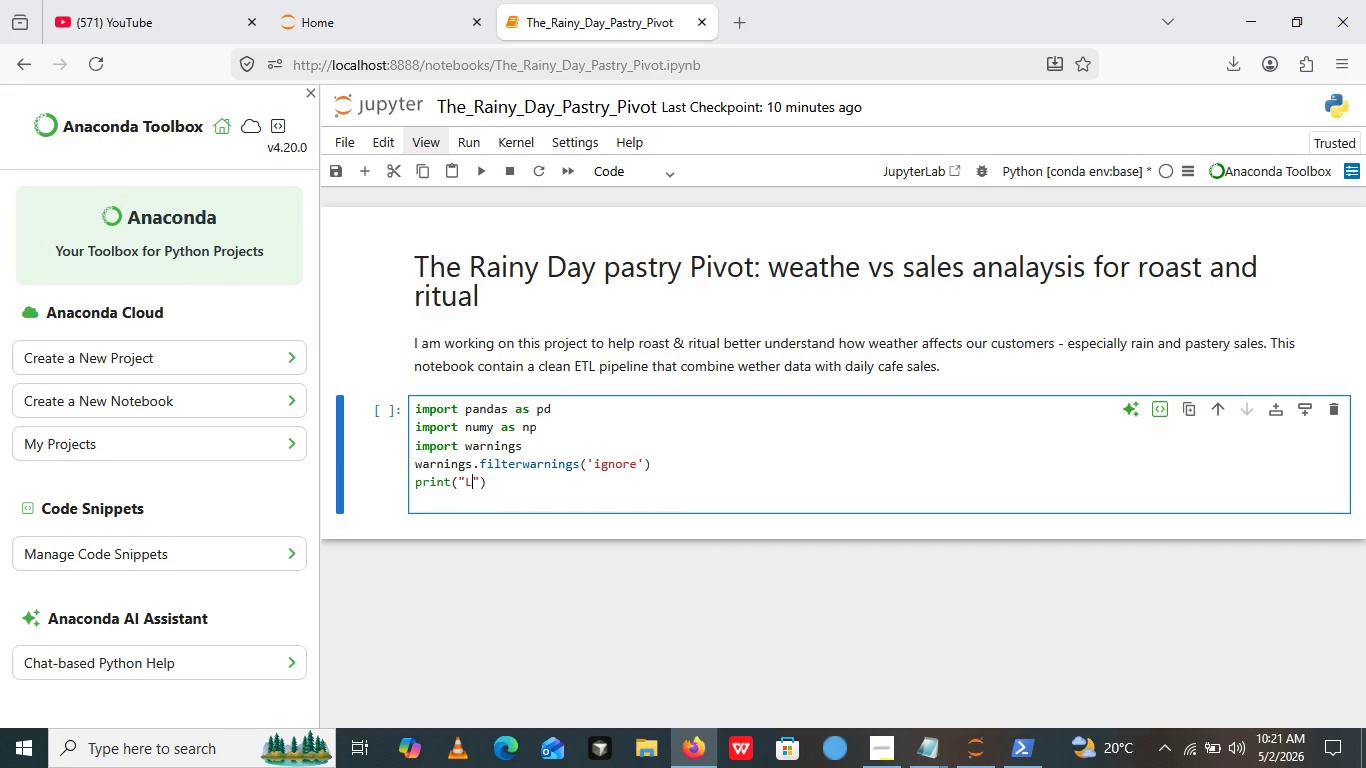 
type(Libraries loaded sucessfully)
 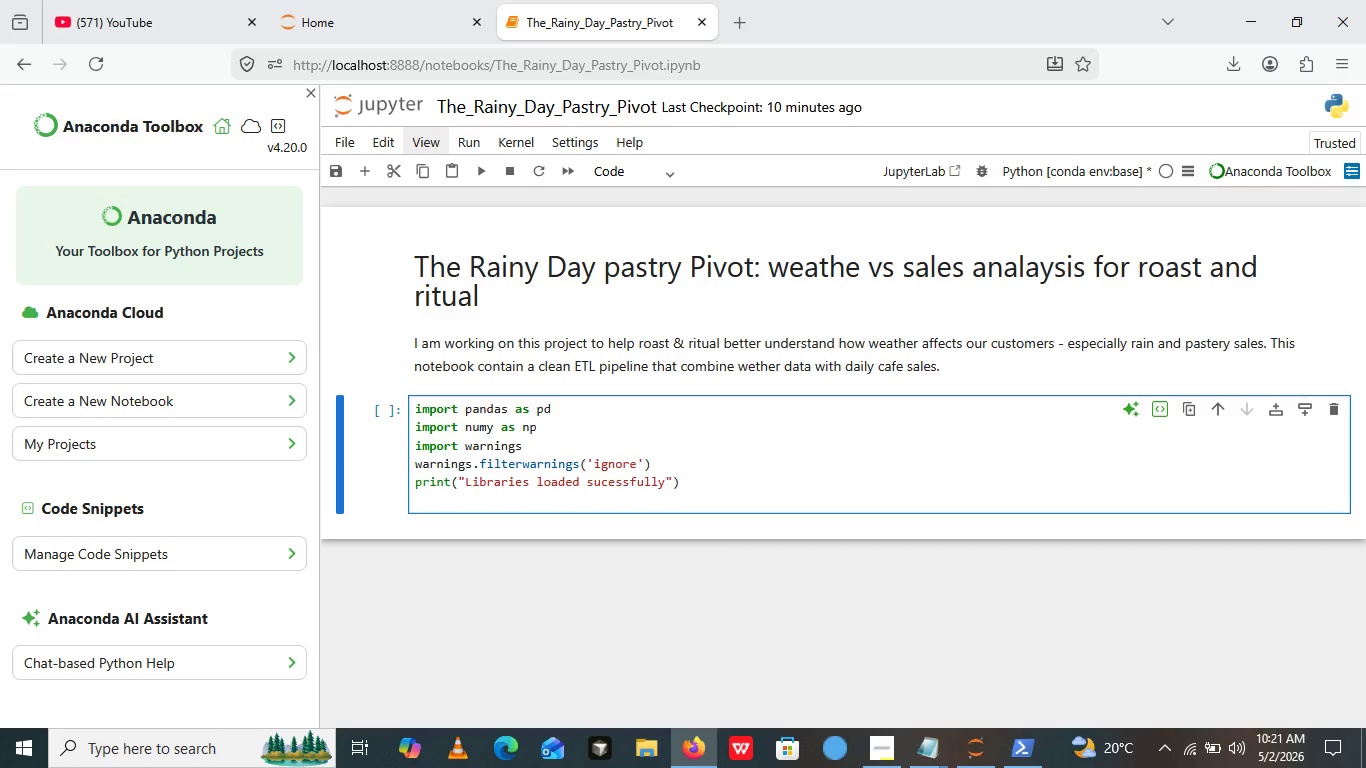 
wait(8.69)
 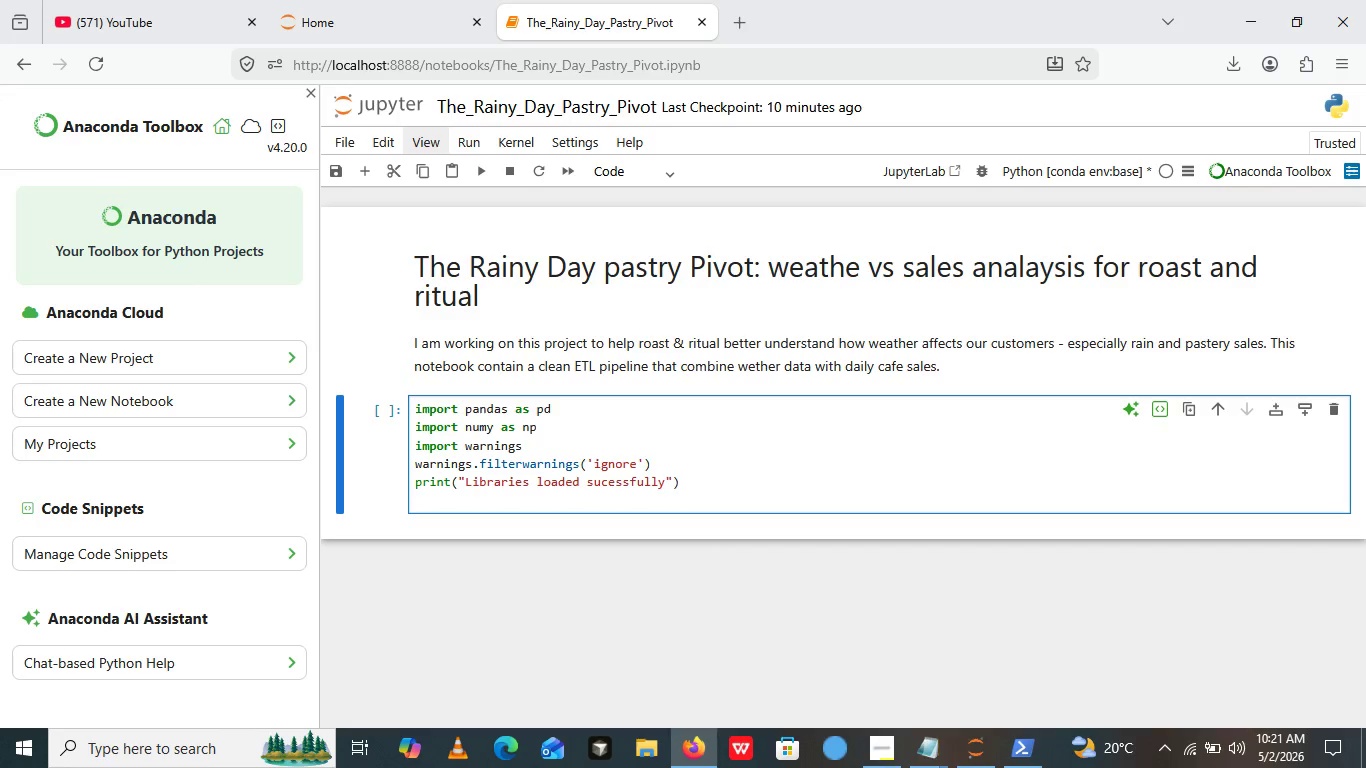 
left_click([483, 167])
 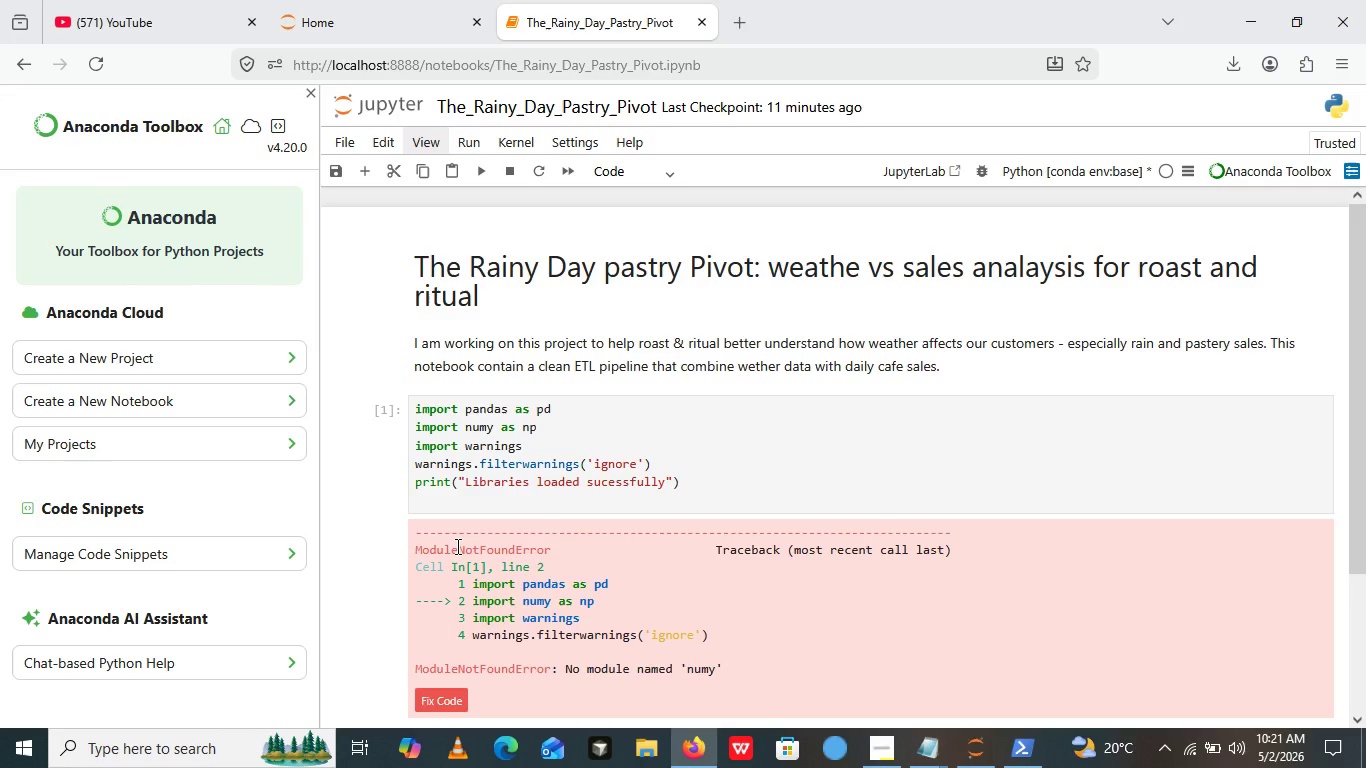 
wait(24.47)
 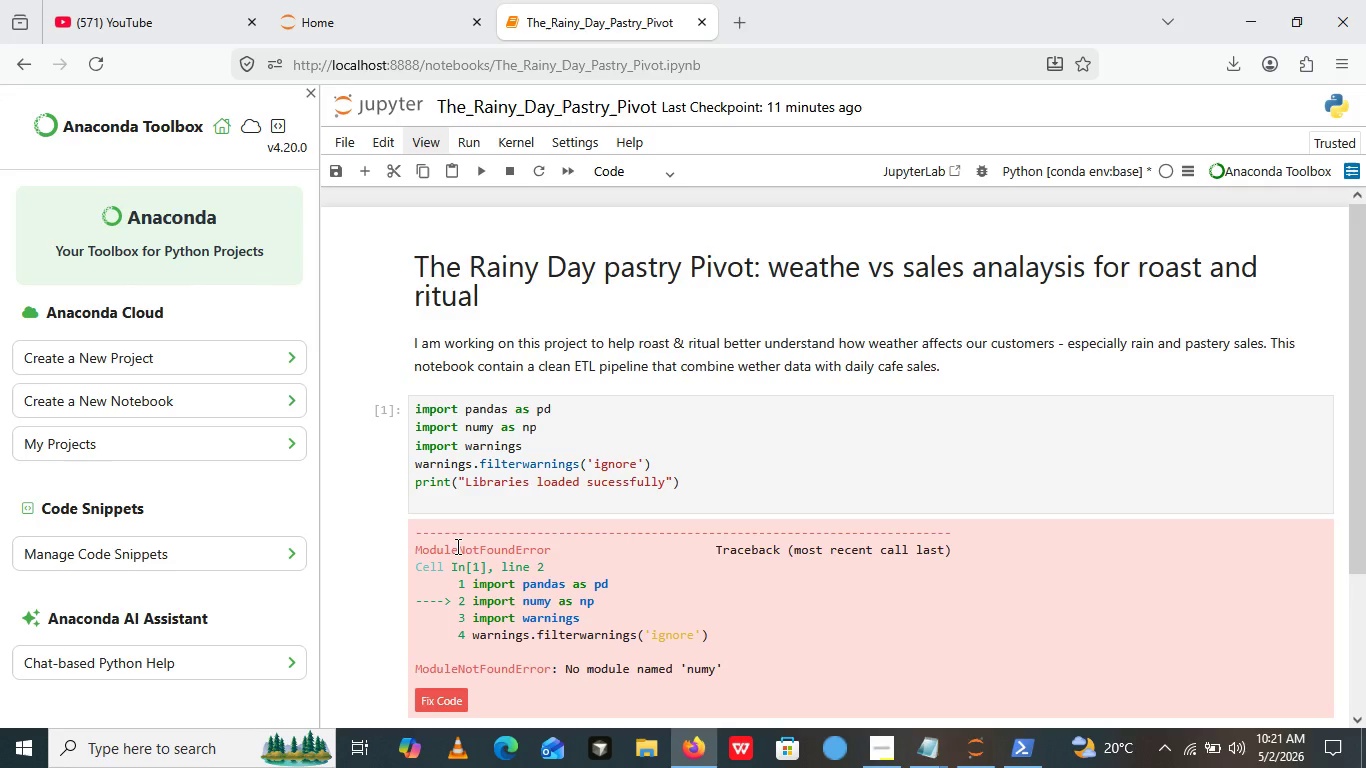 
left_click([682, 513])
 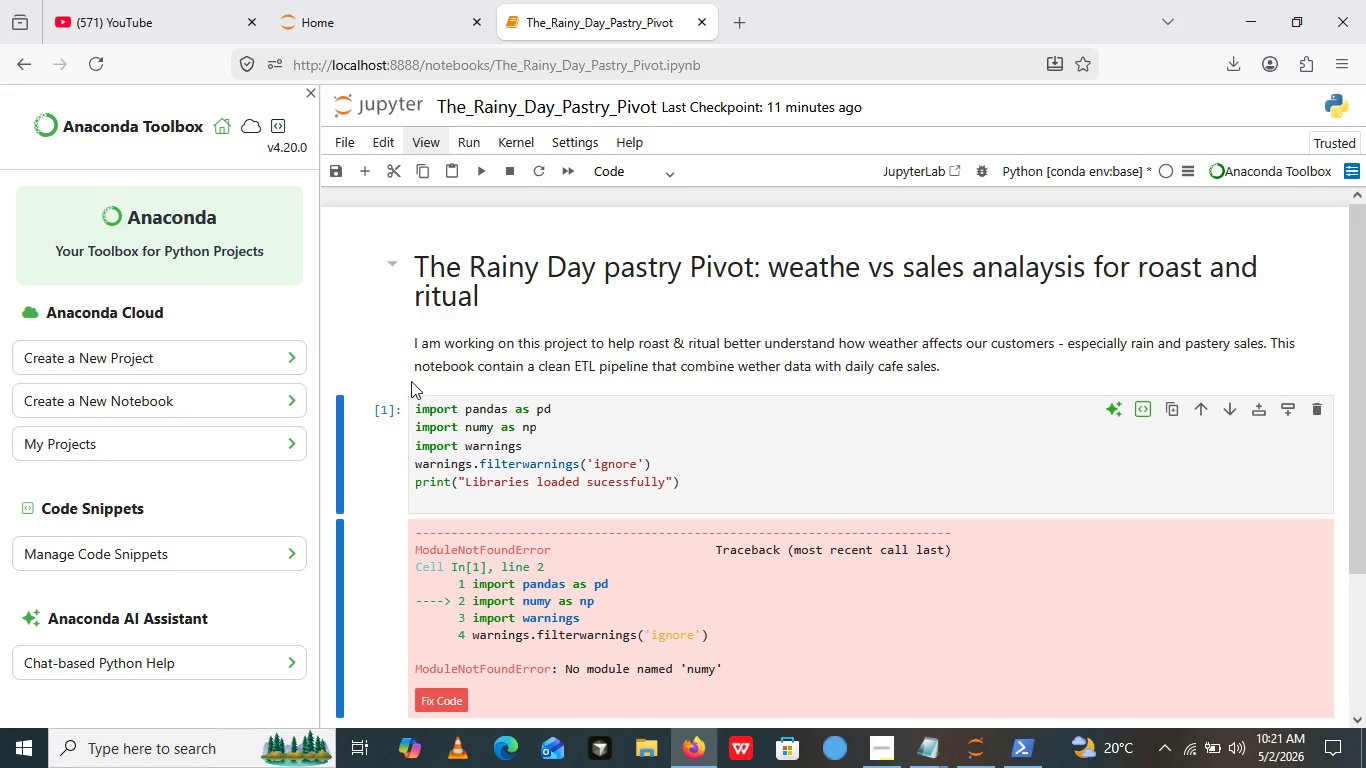 
left_click([418, 407])
 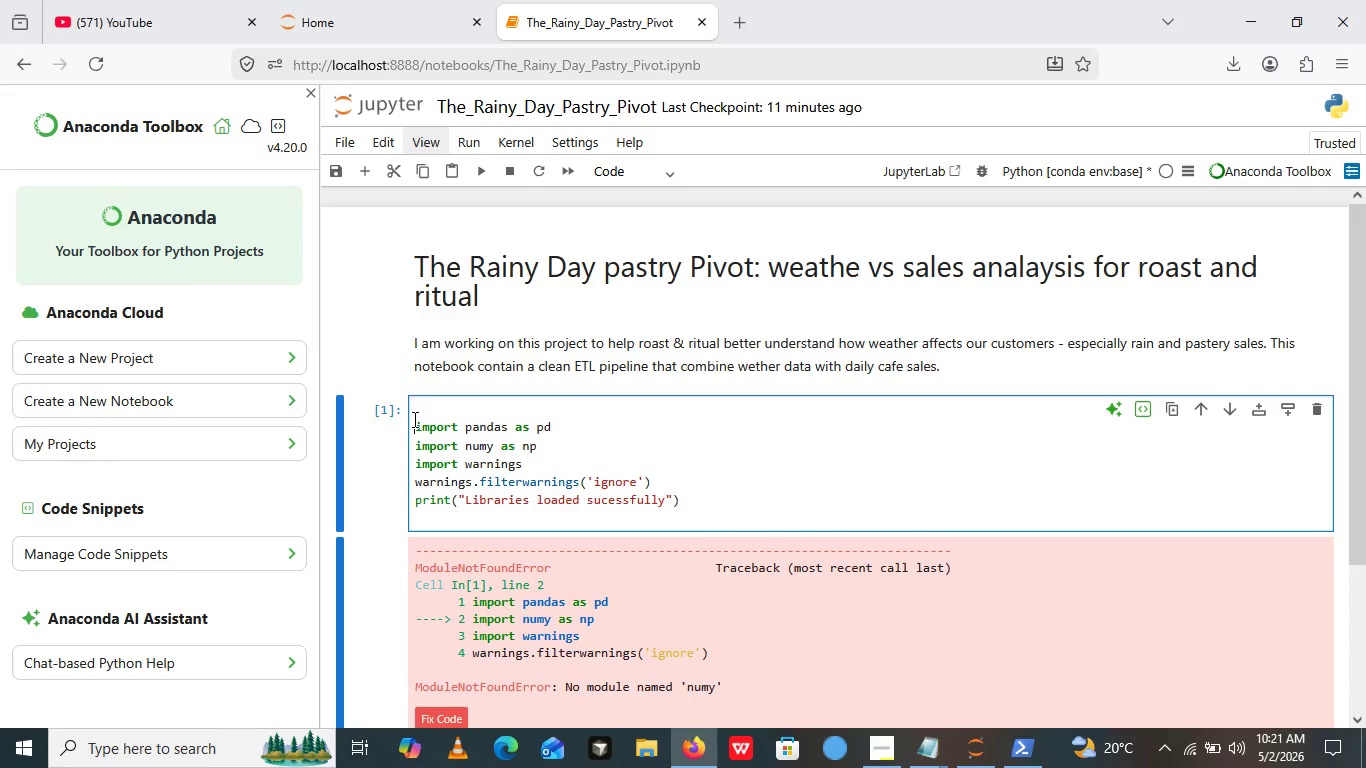 
key(Enter)
 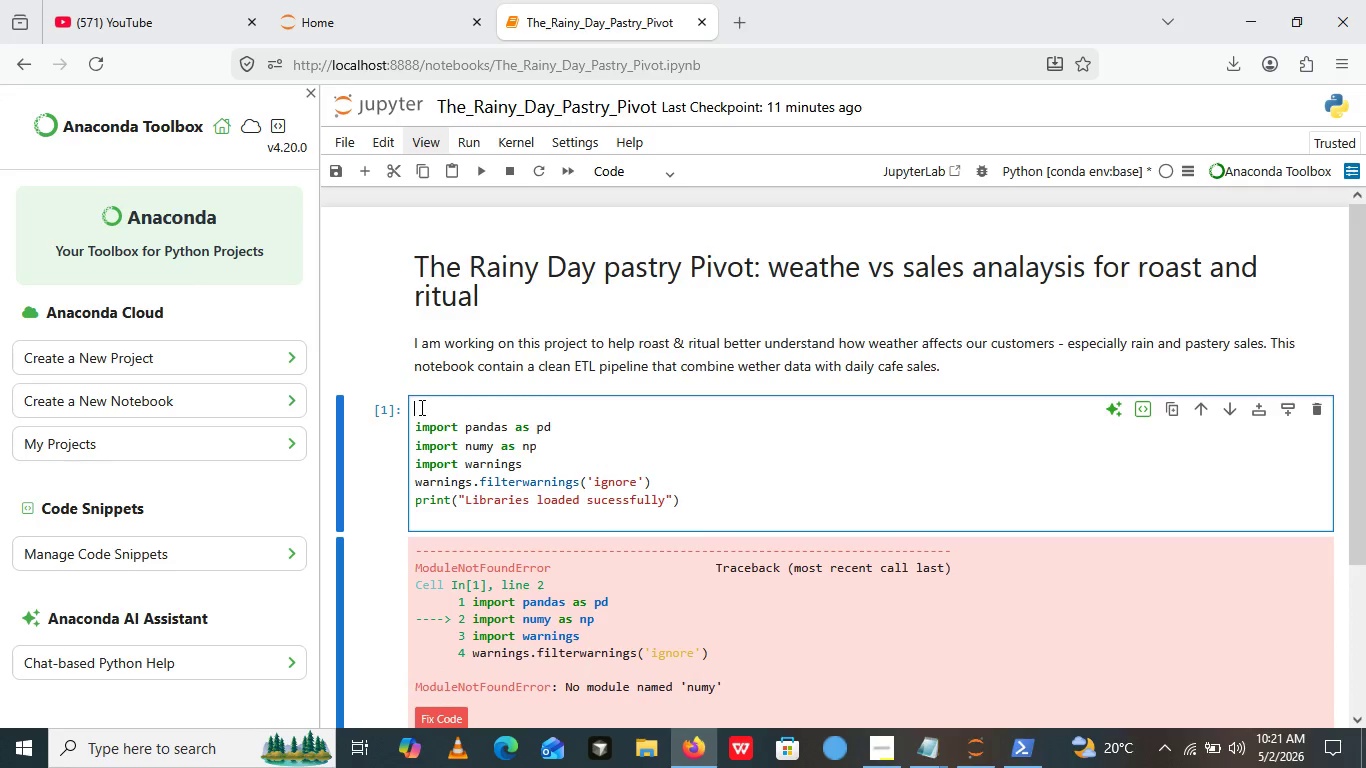 
left_click([420, 407])
 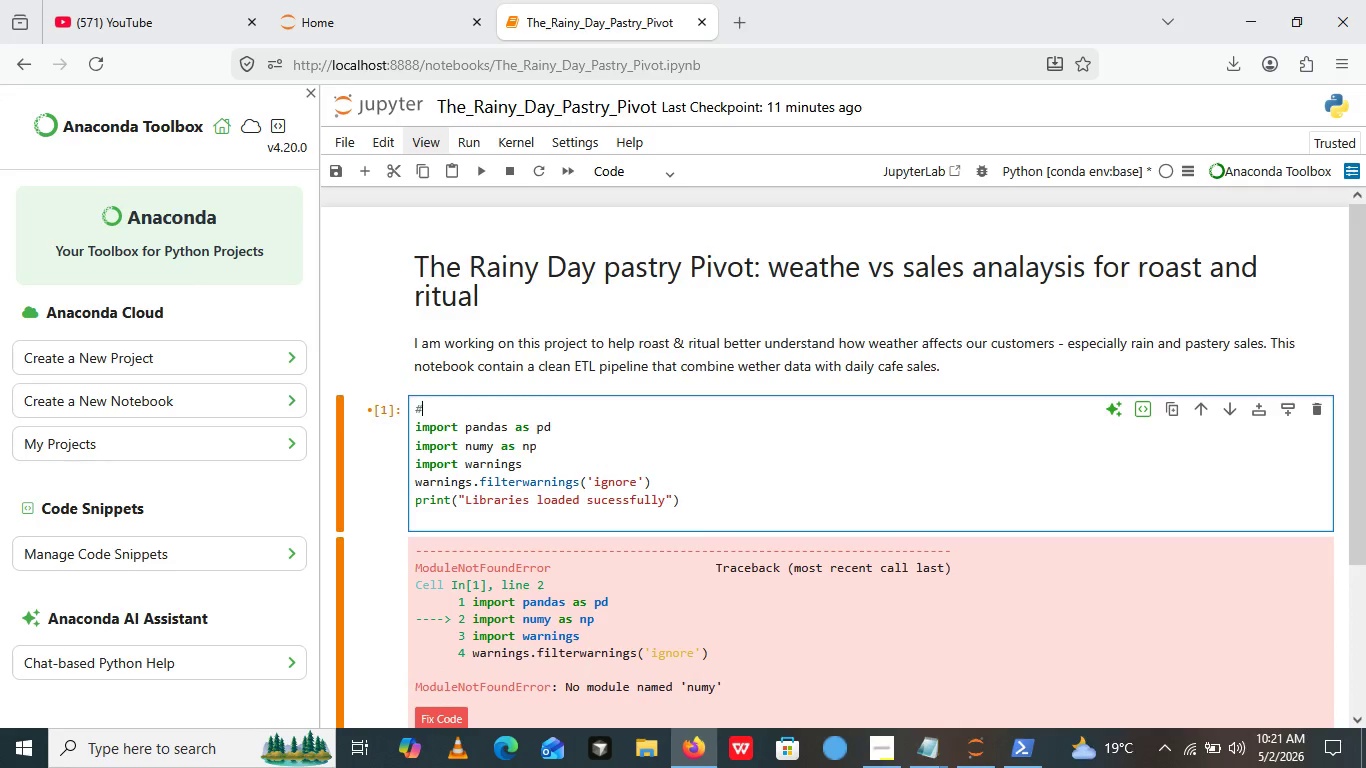 
type(# inkport the libraries we need)
 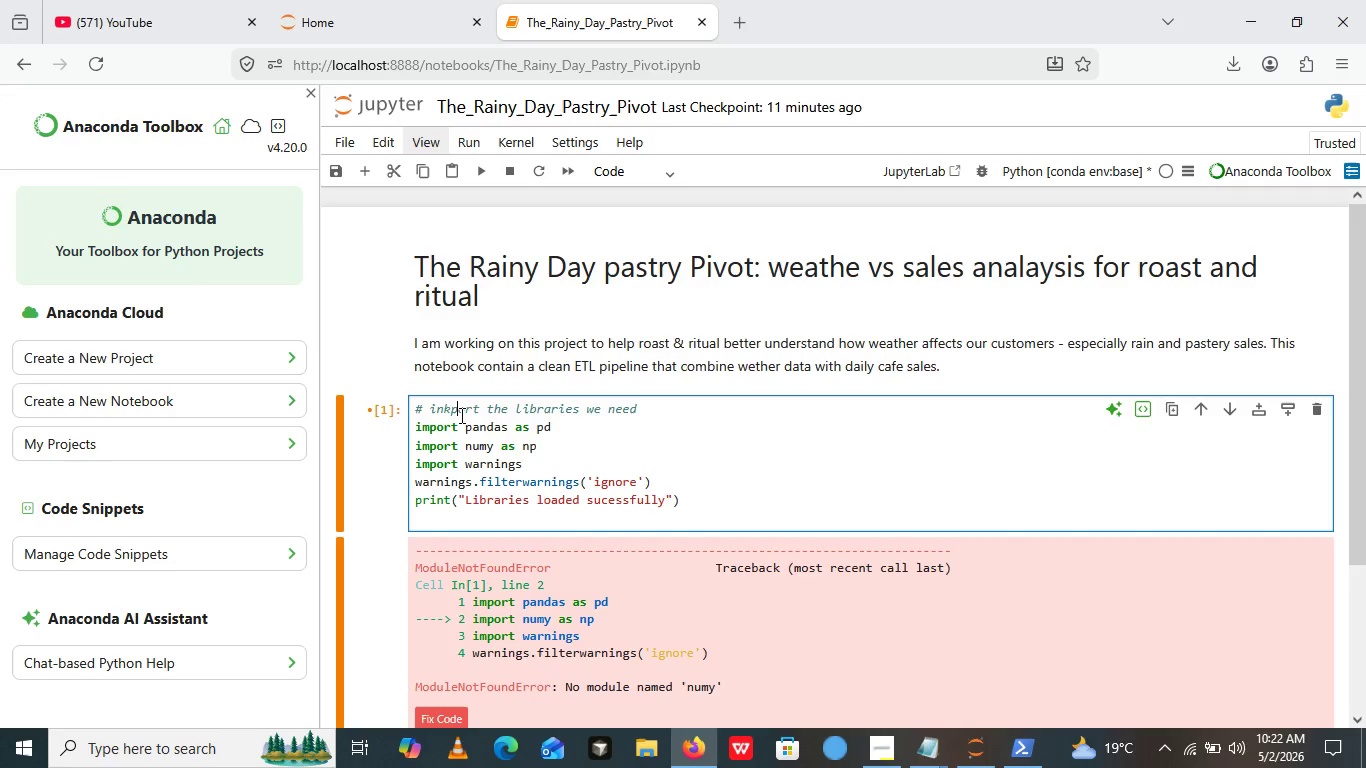 
left_click([460, 415])
 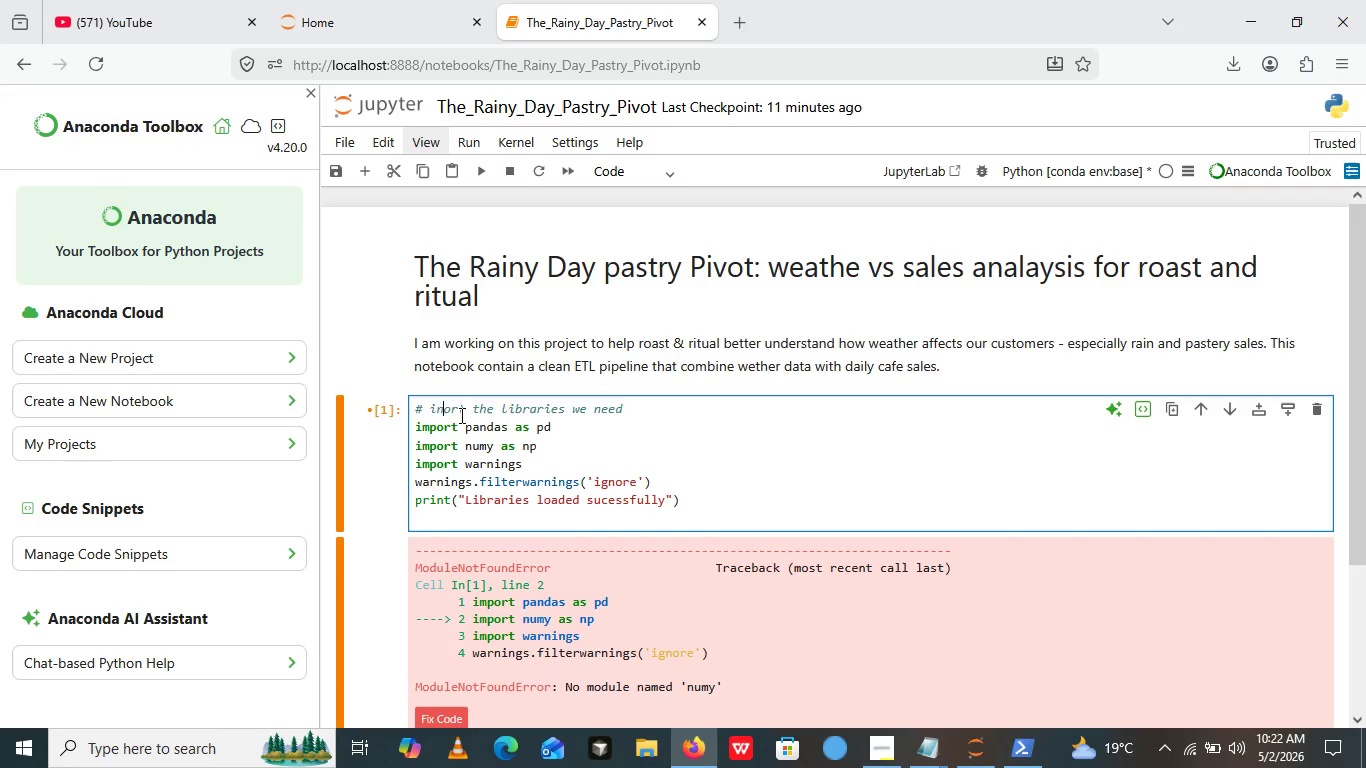 
key(Backspace)
key(Backspace)
key(Backspace)
type(mp)
 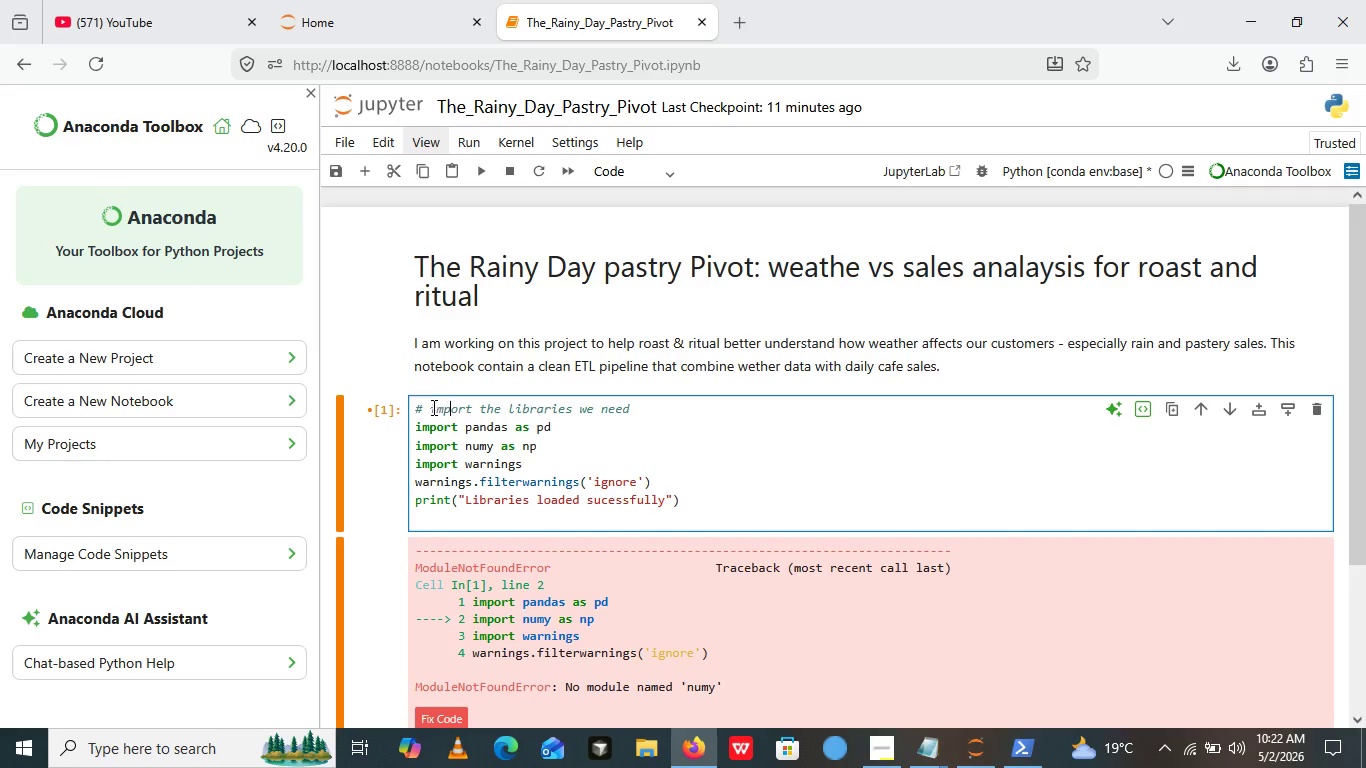 
left_click([432, 407])
 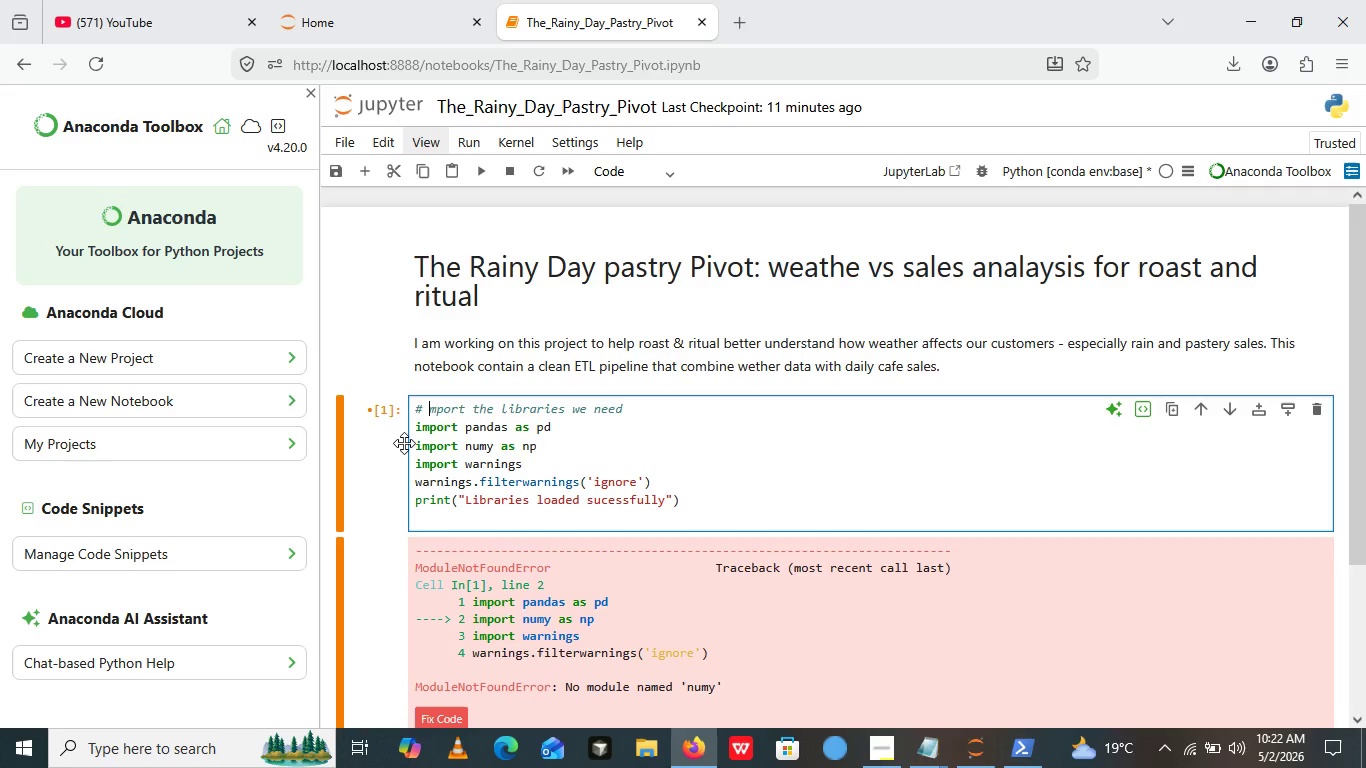 
key(ArrowRight)
 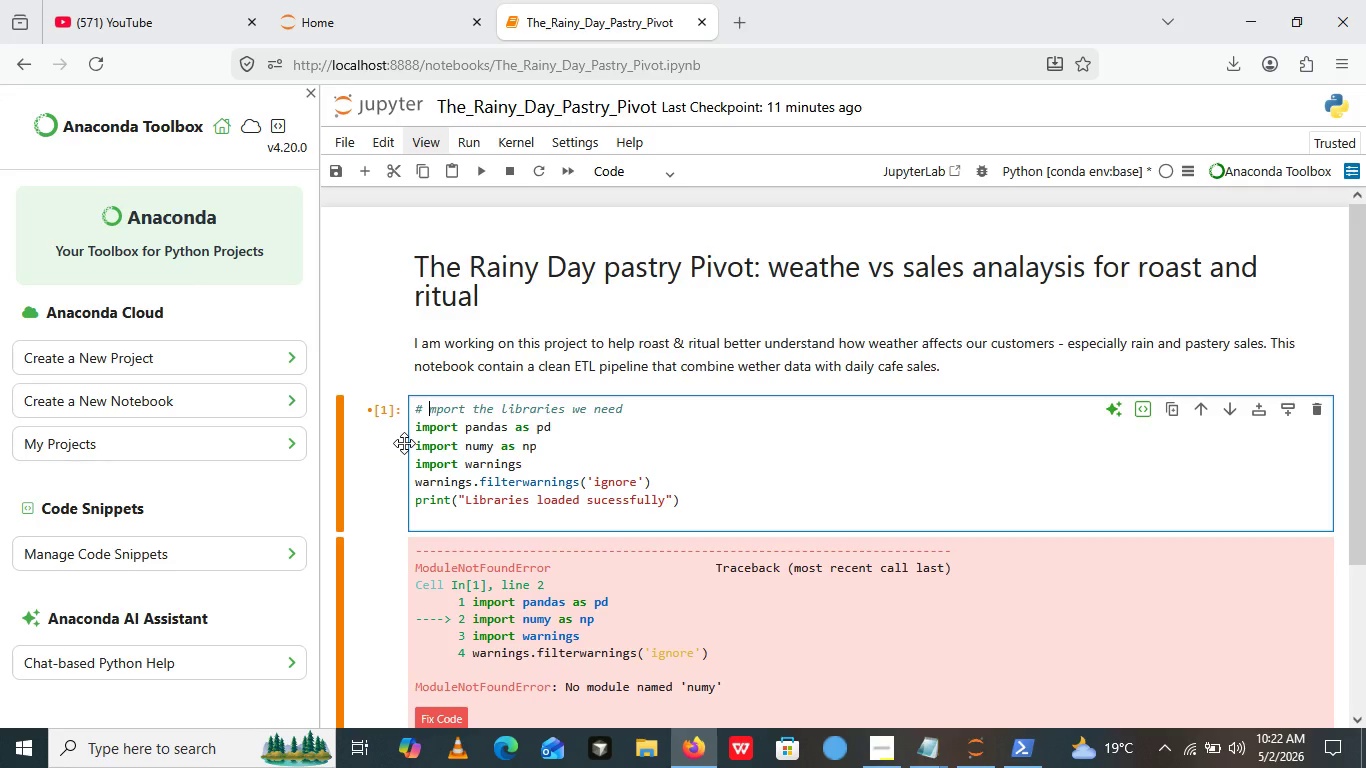 
key(Backspace)
 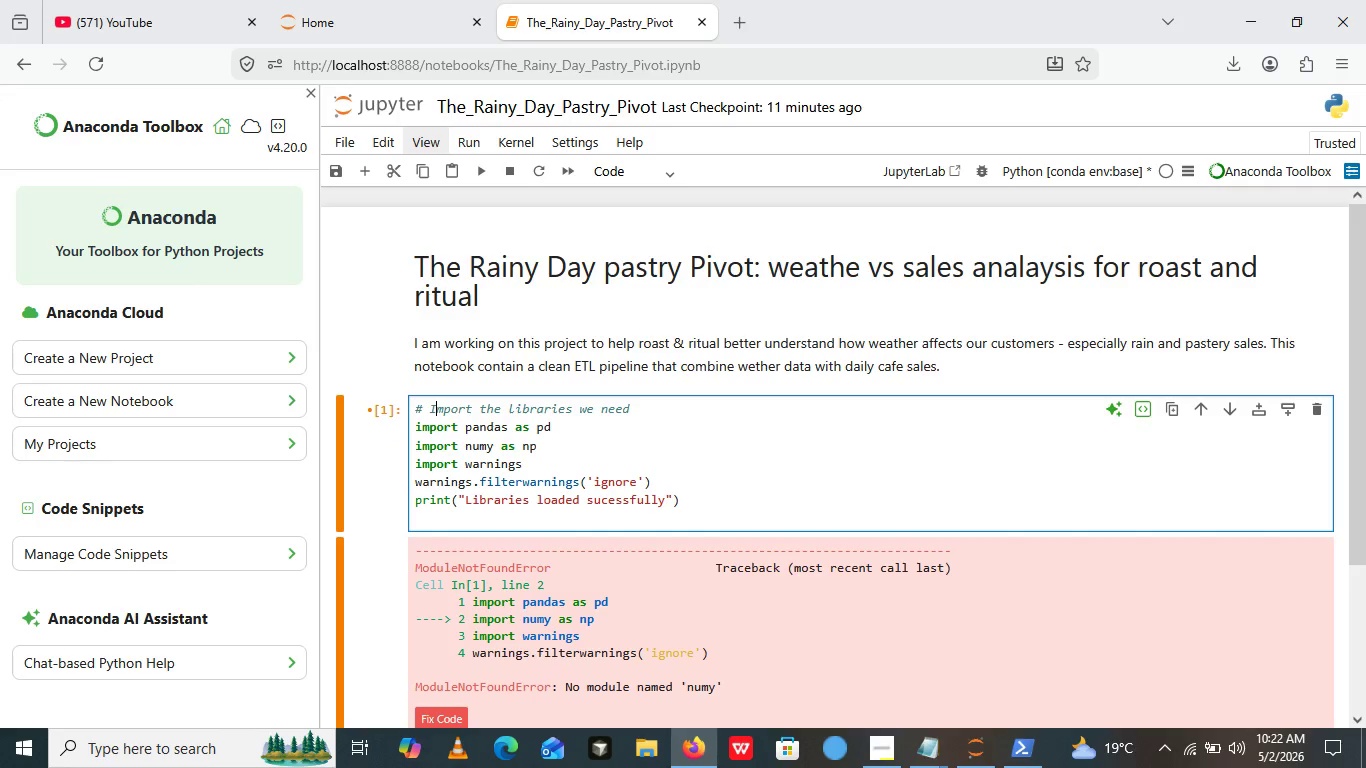 
key(Shift+I)
 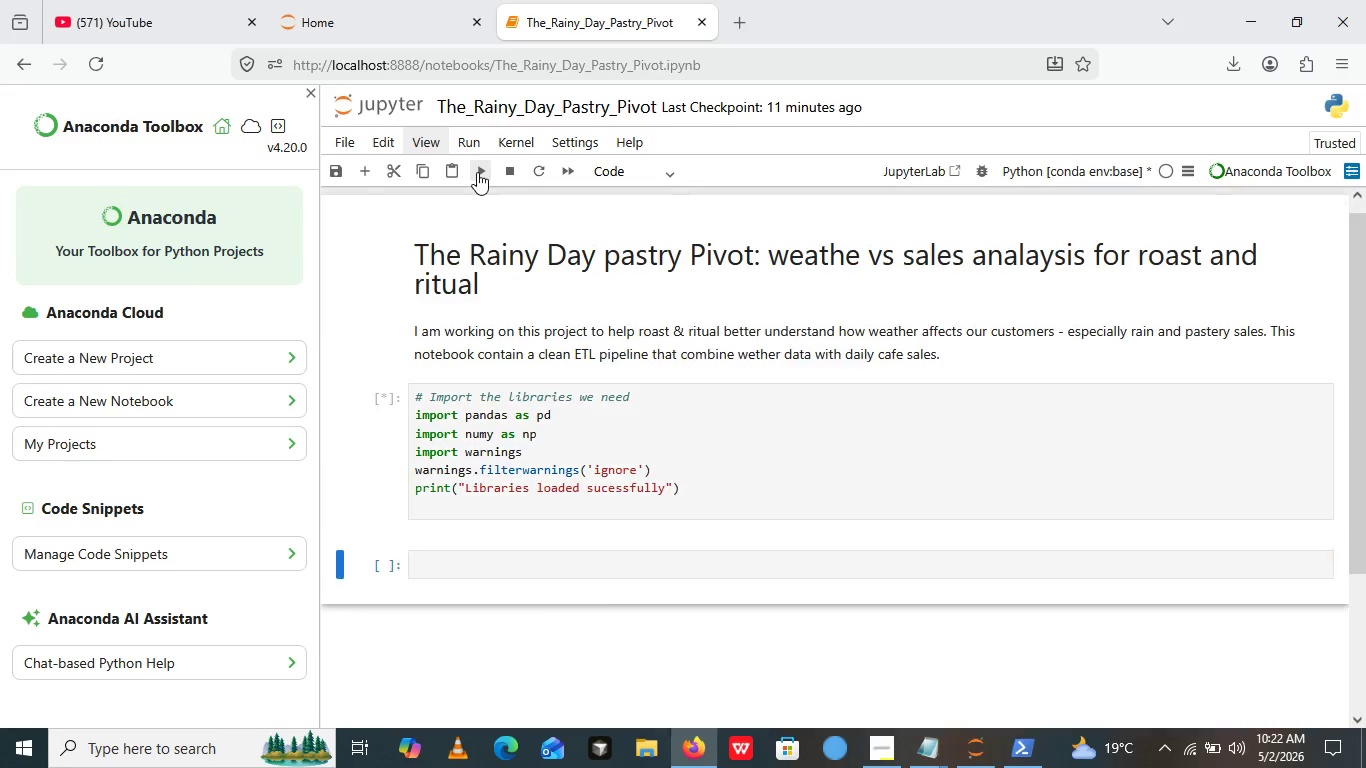 
left_click([477, 172])
 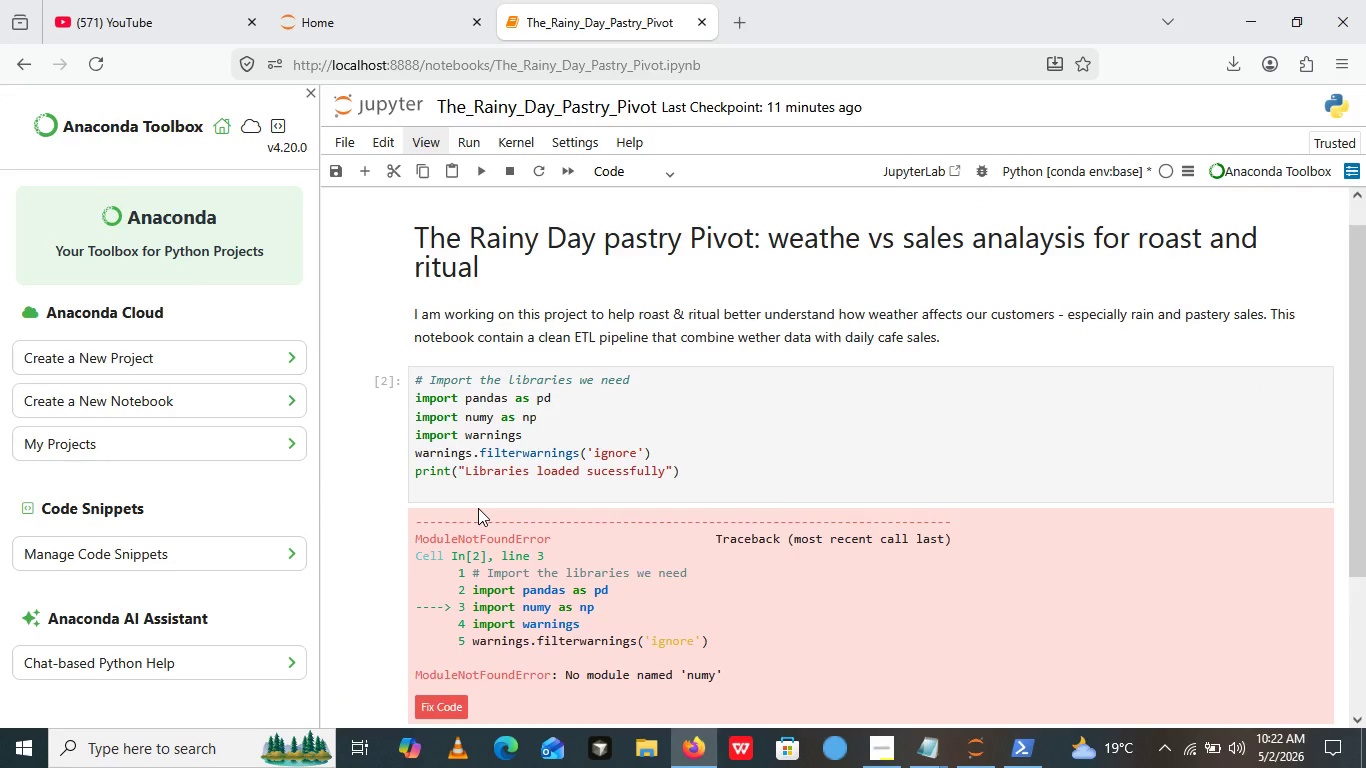 
wait(8.59)
 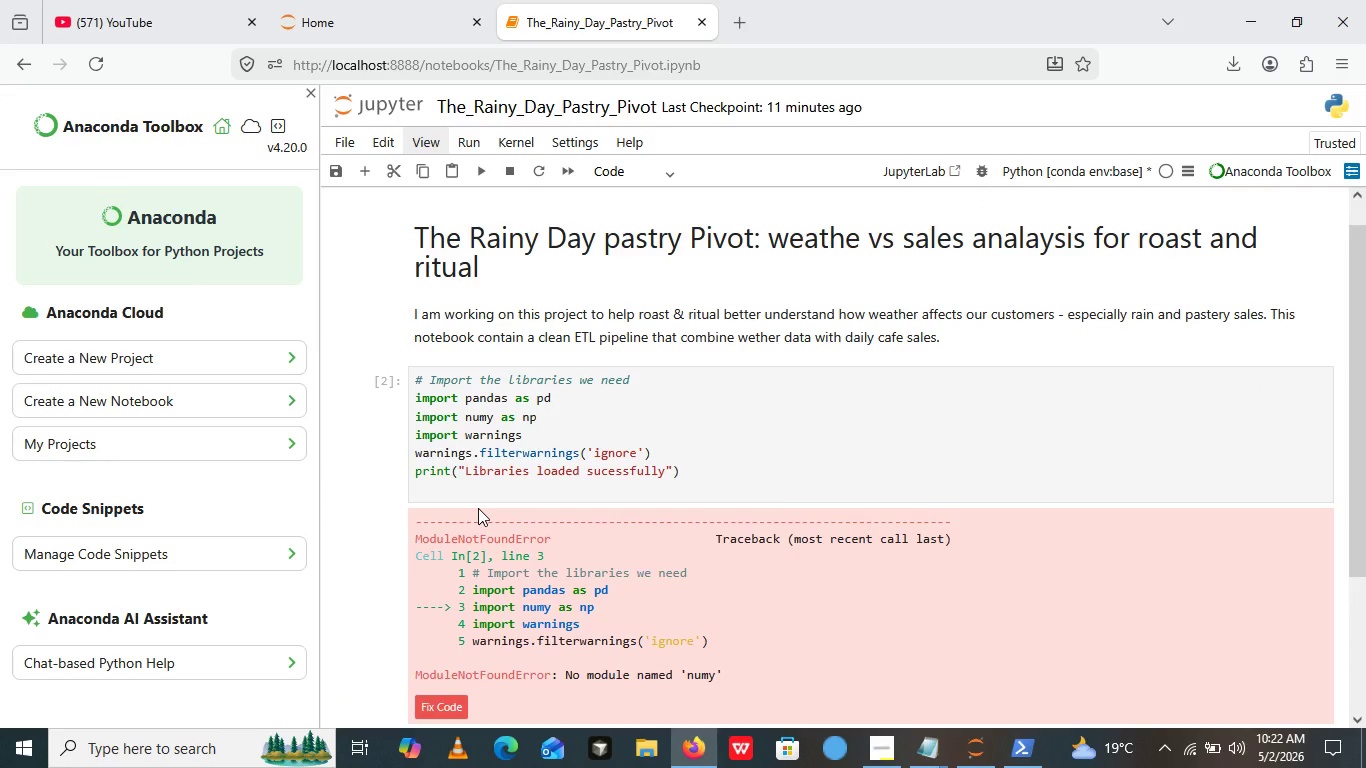 
scroll: coordinate [672, 563], scroll_direction: down, amount: 1.0
 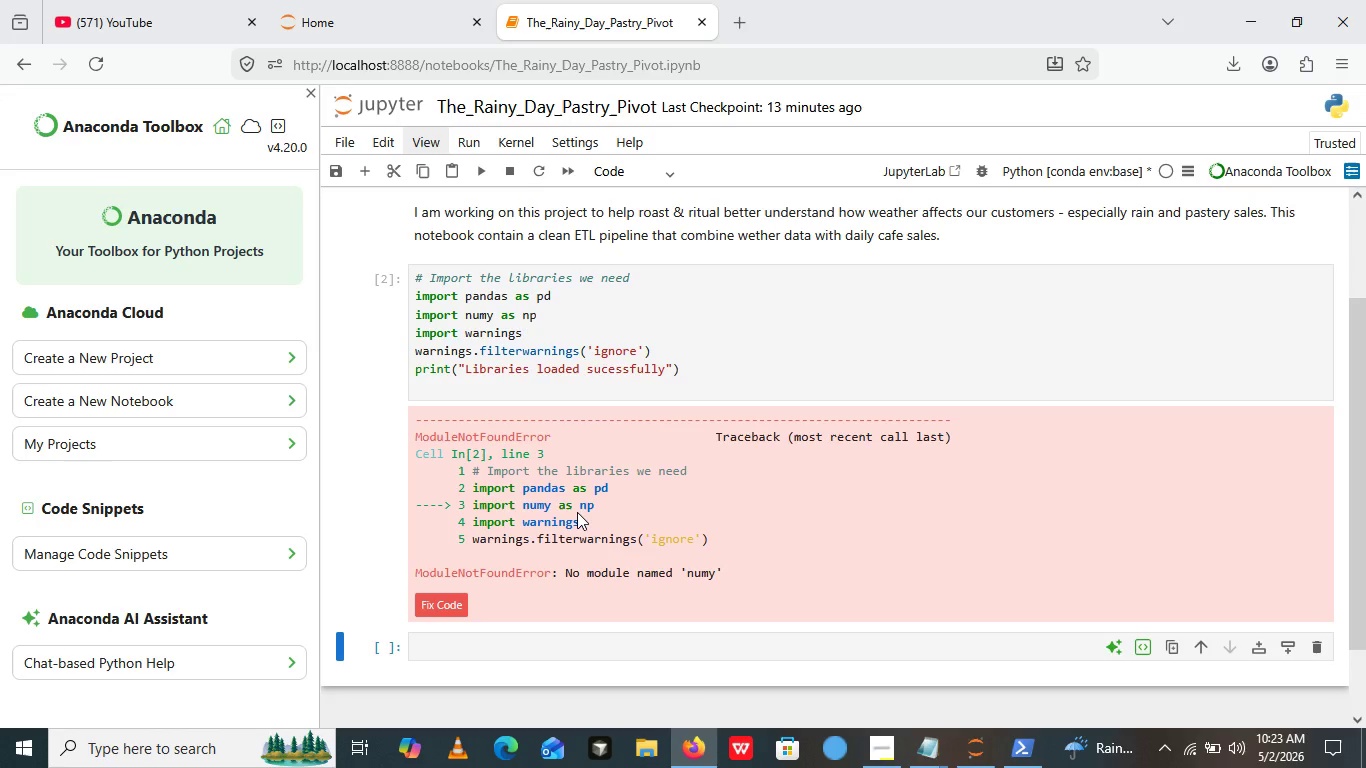 
wait(71.14)
 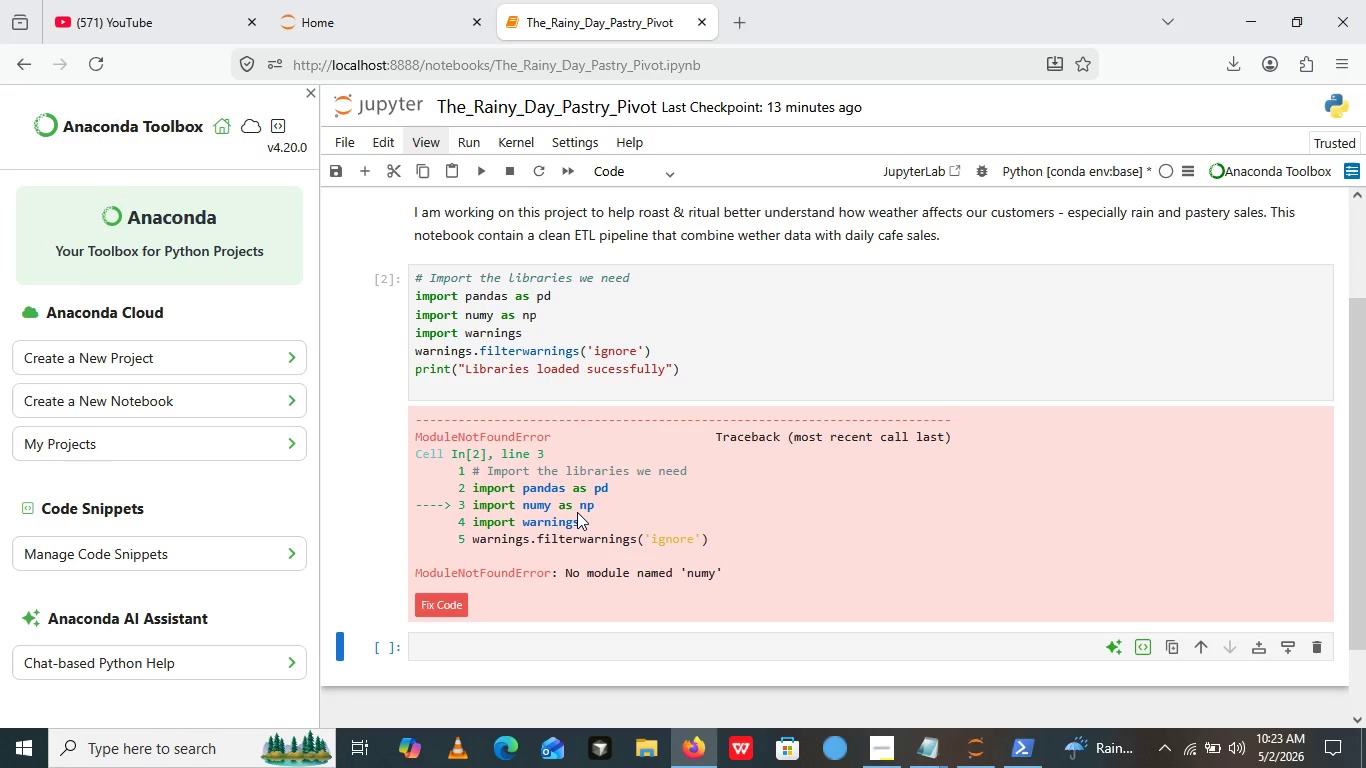 
left_click([485, 317])
 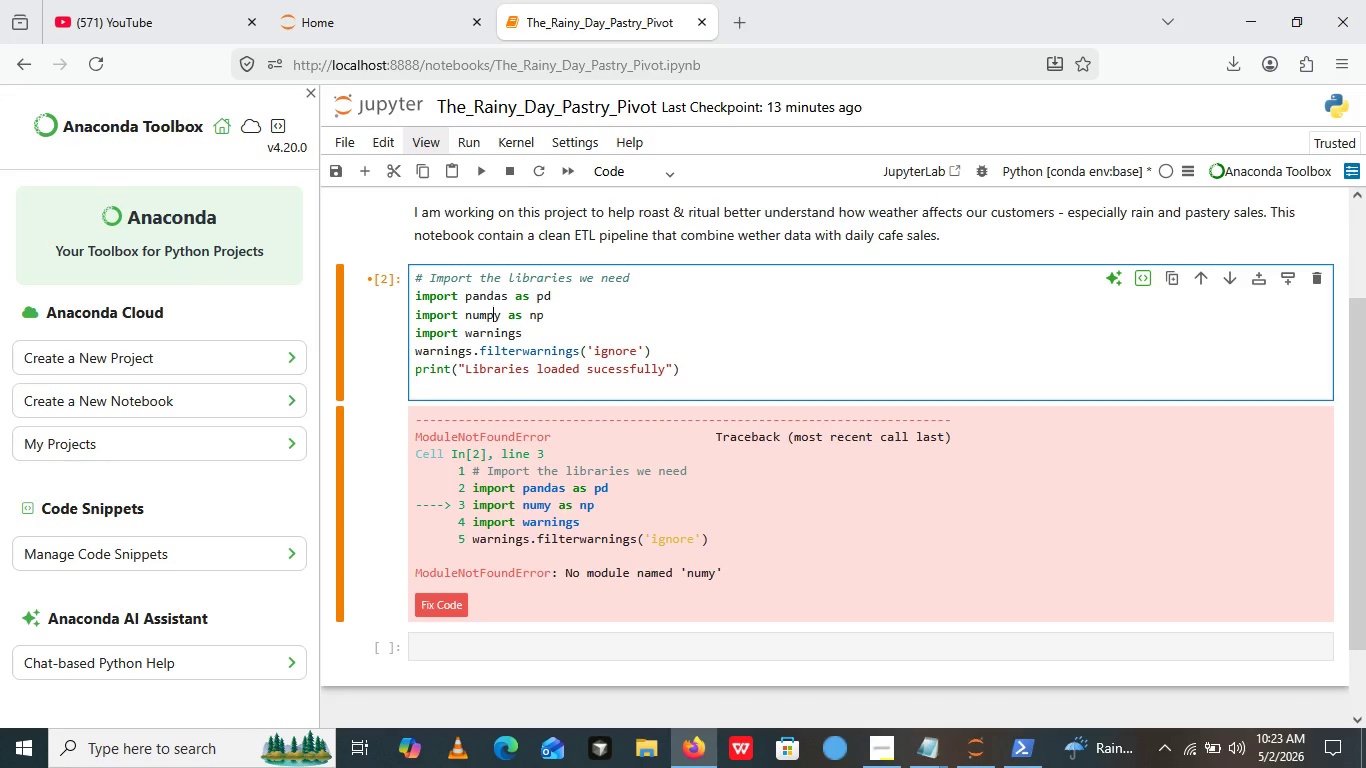 
key(P)
 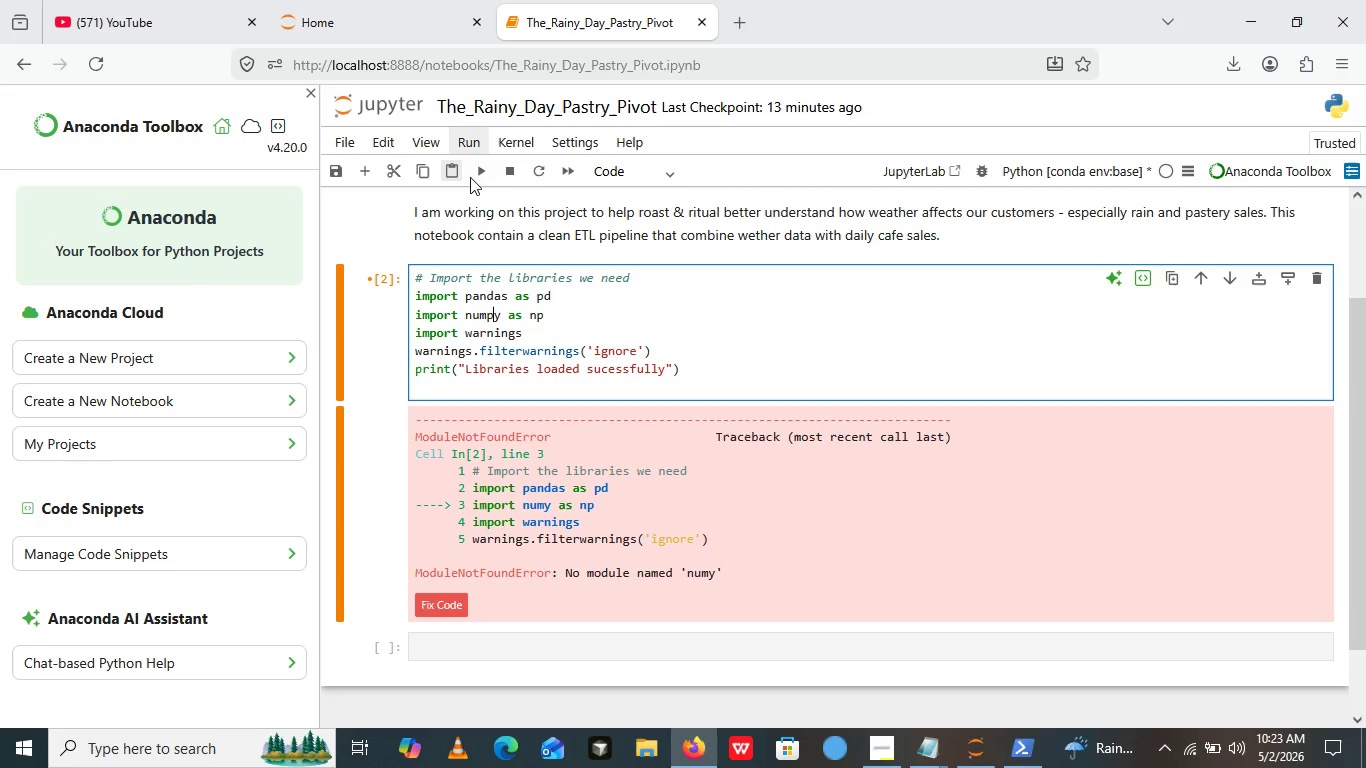 
left_click([482, 173])
 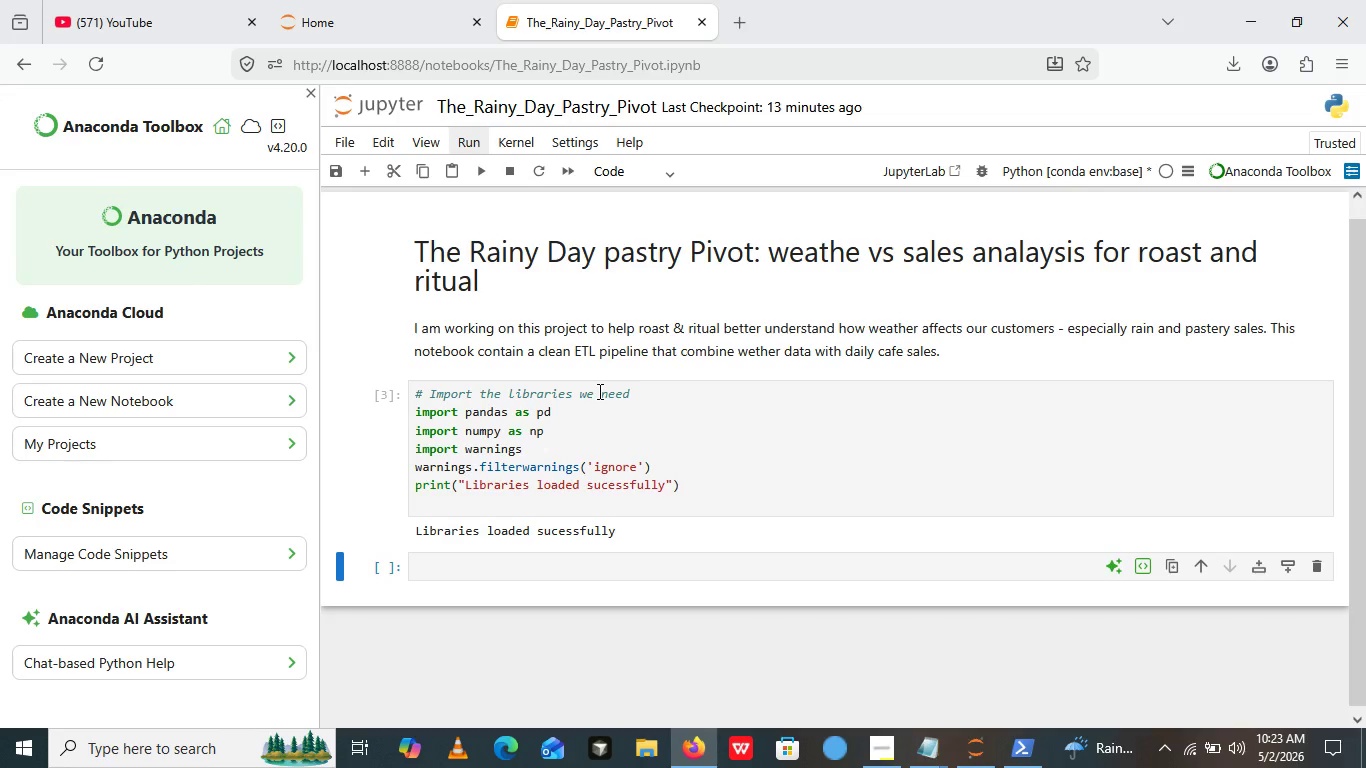 
scroll: coordinate [598, 391], scroll_direction: none, amount: 0.0
 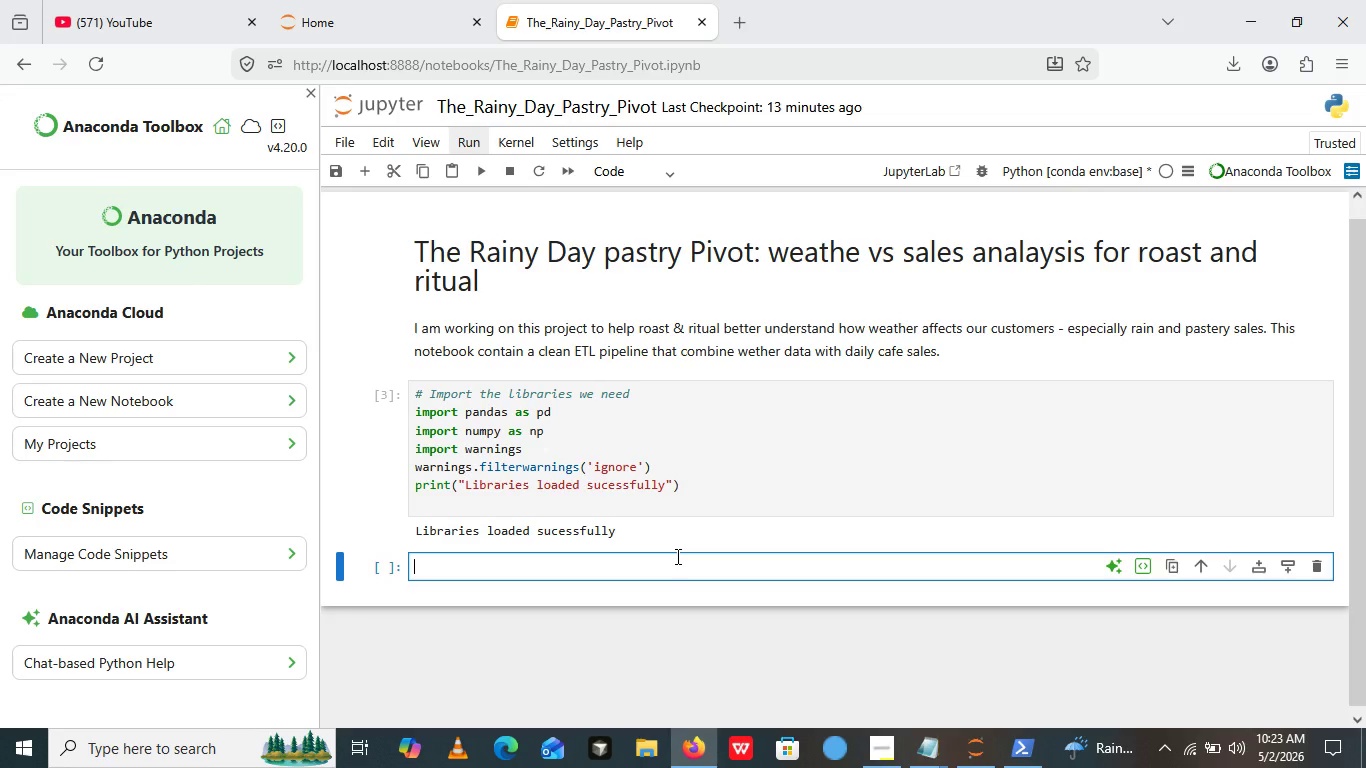 
left_click([676, 556])
 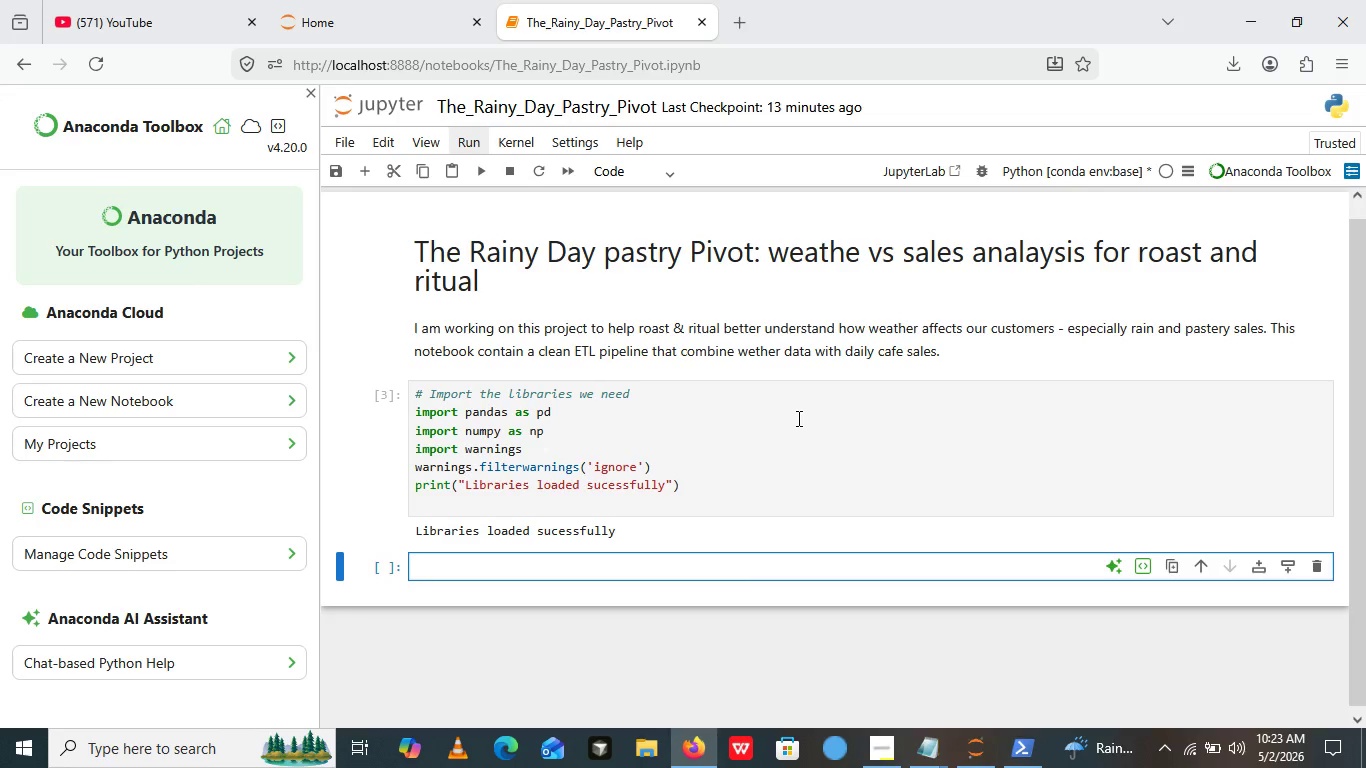 
wait(5.38)
 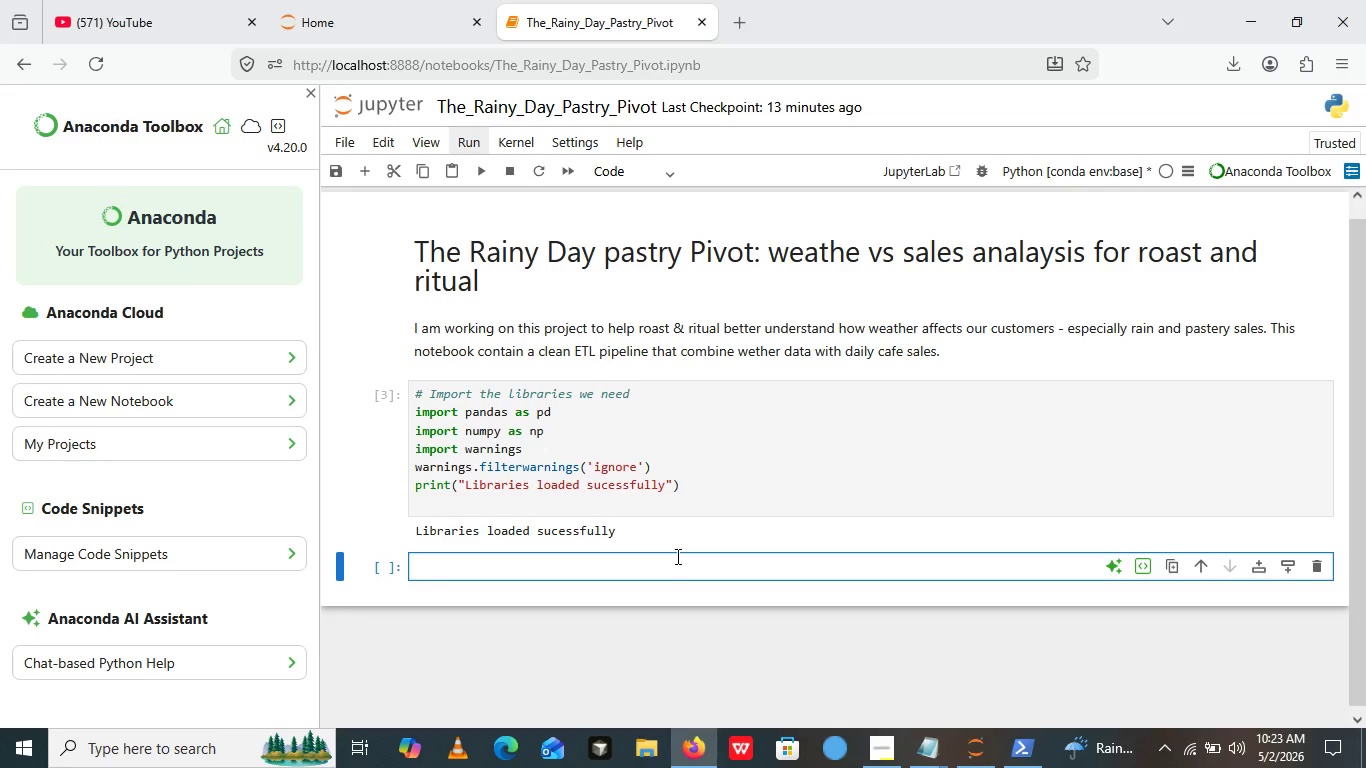 
type(###)
 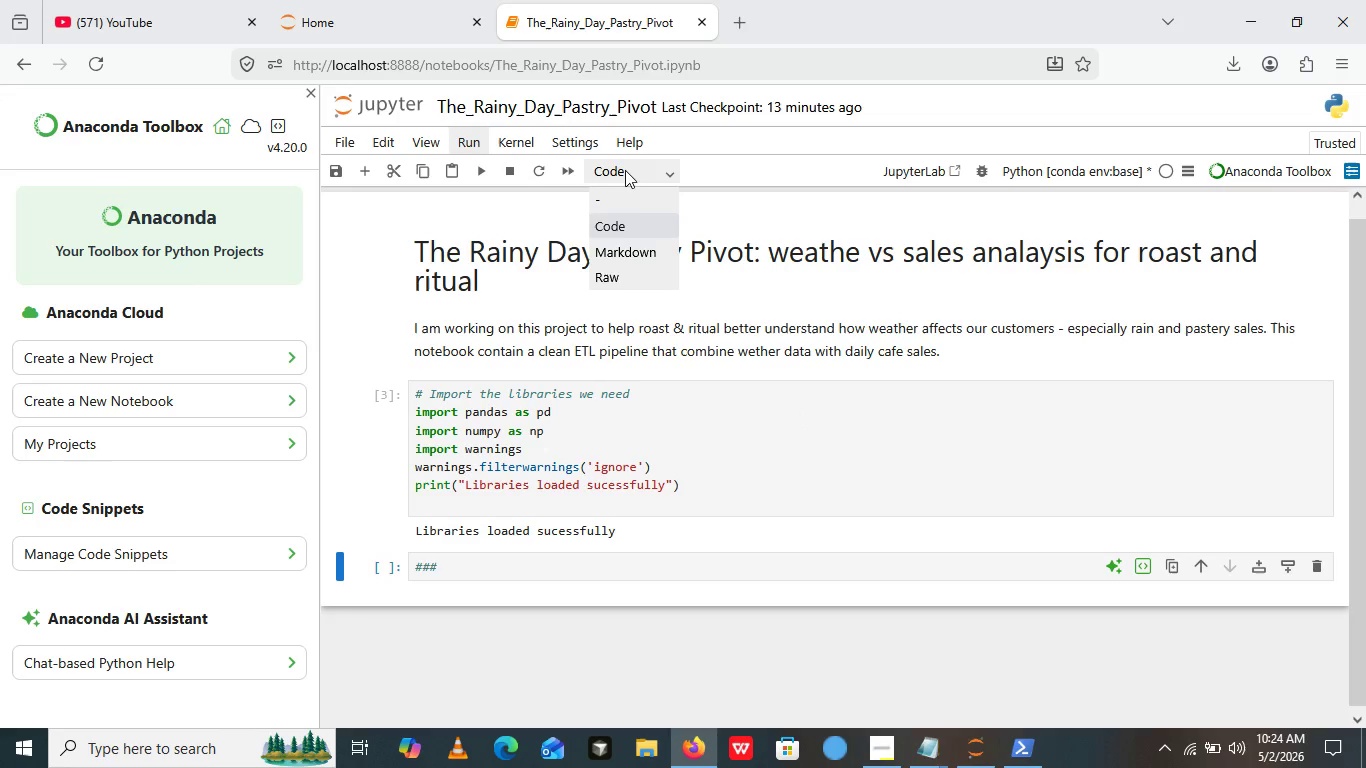 
left_click([625, 170])
 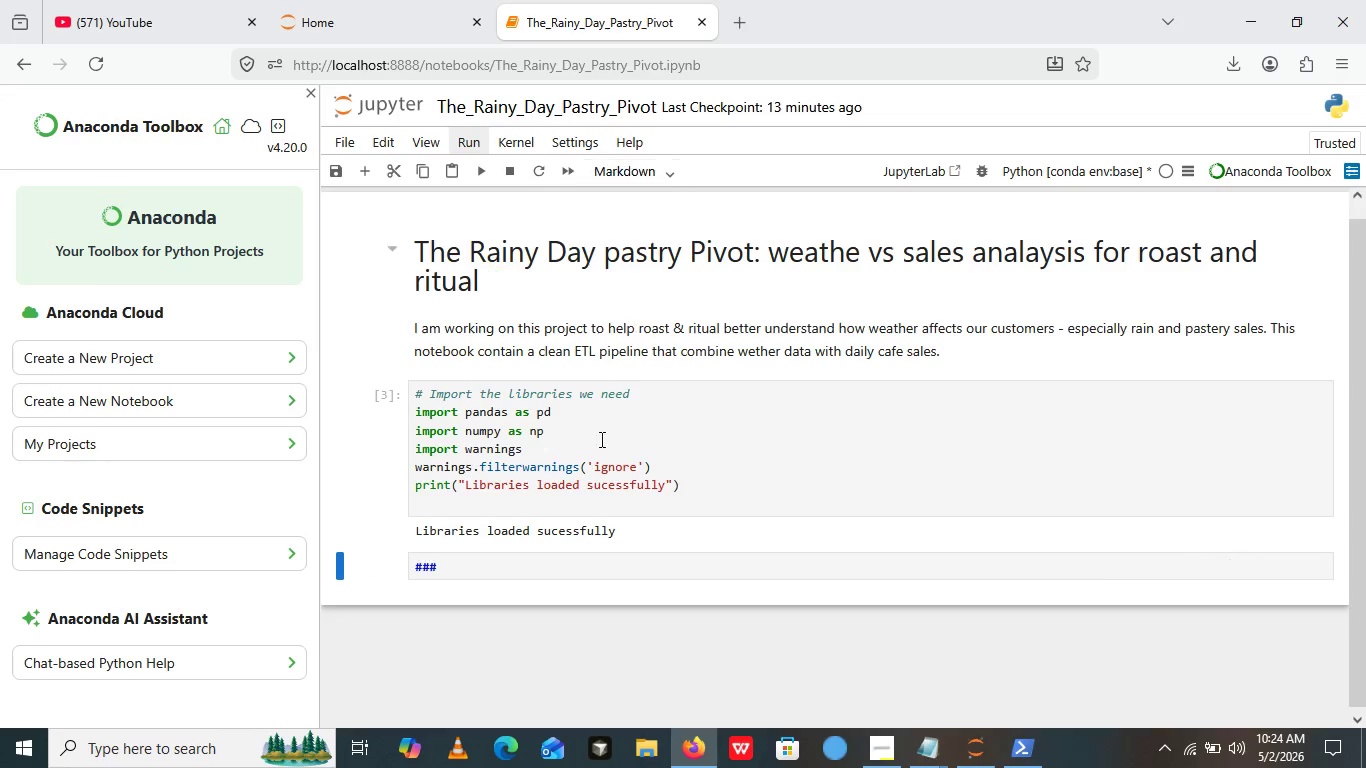 
left_click([640, 246])
 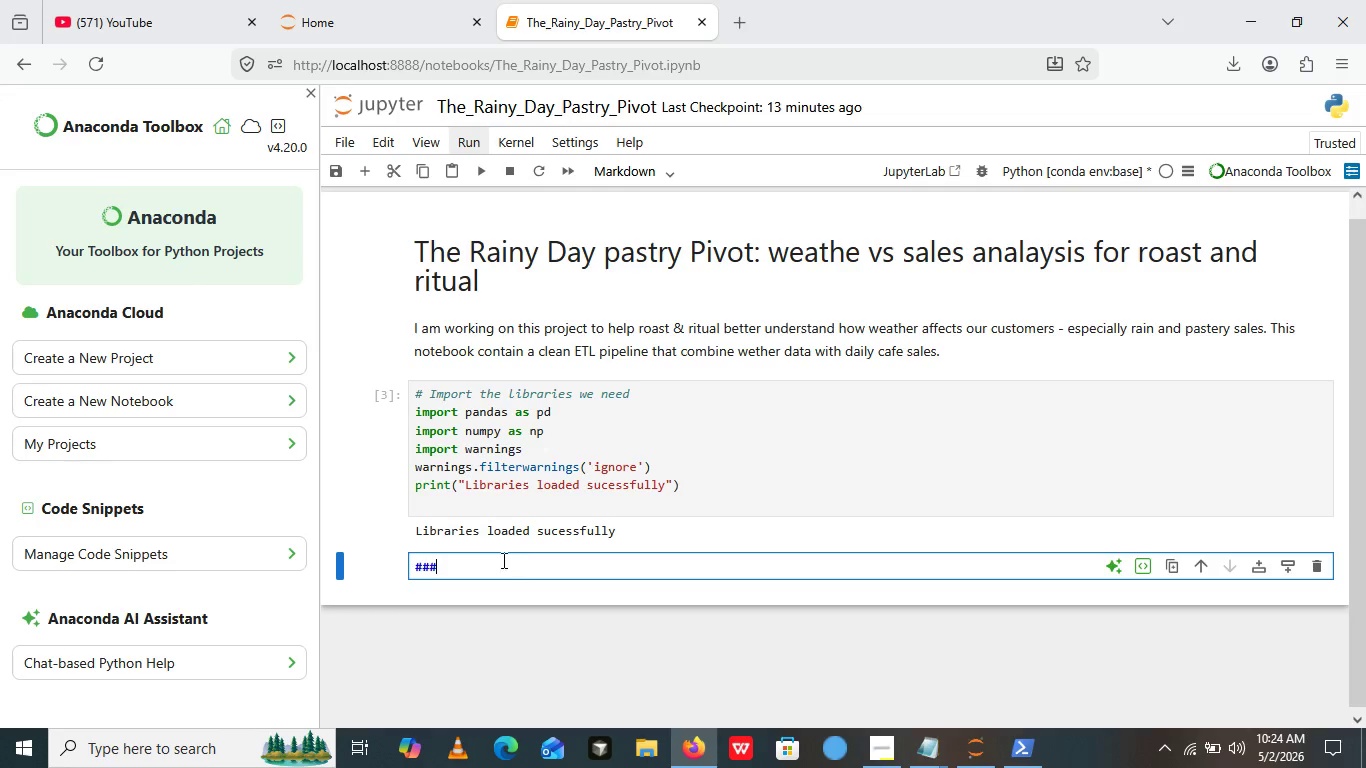 
left_click([514, 560])
 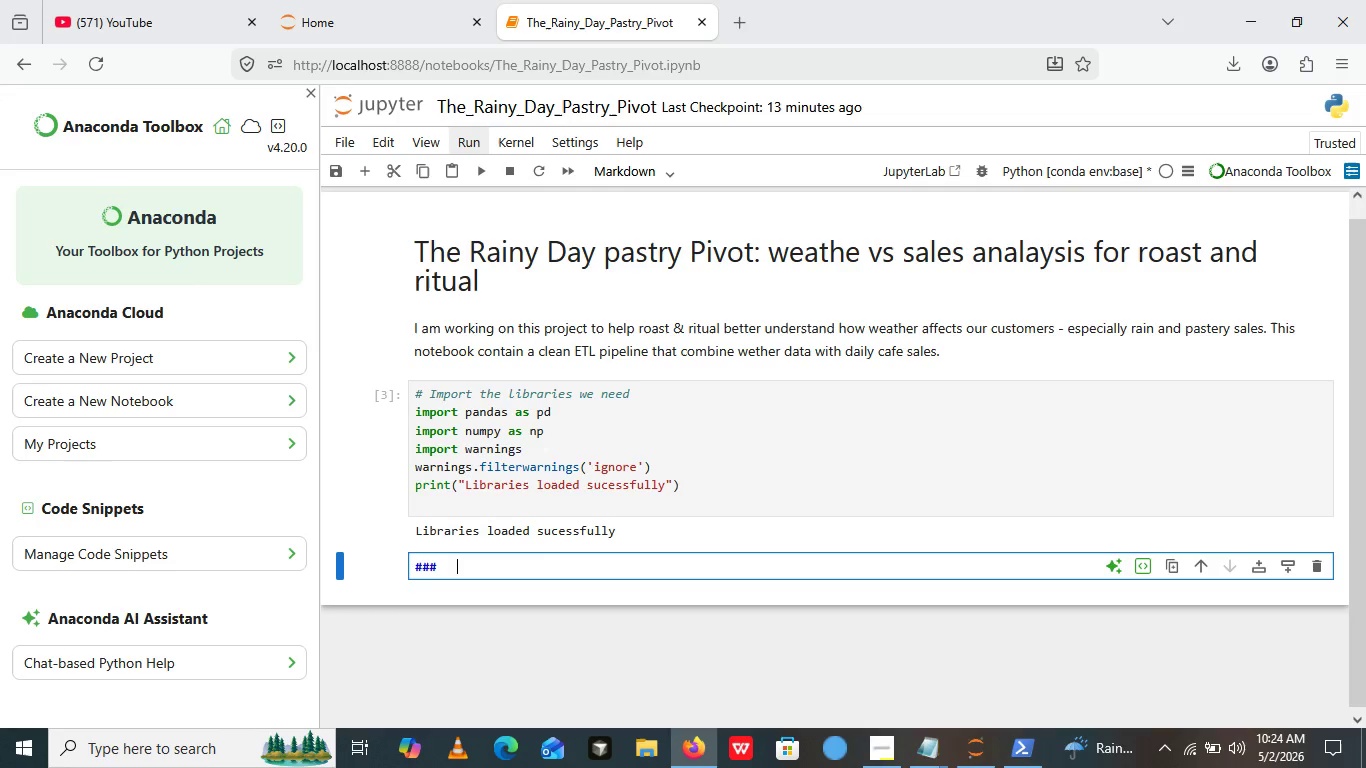 
key(Space)
 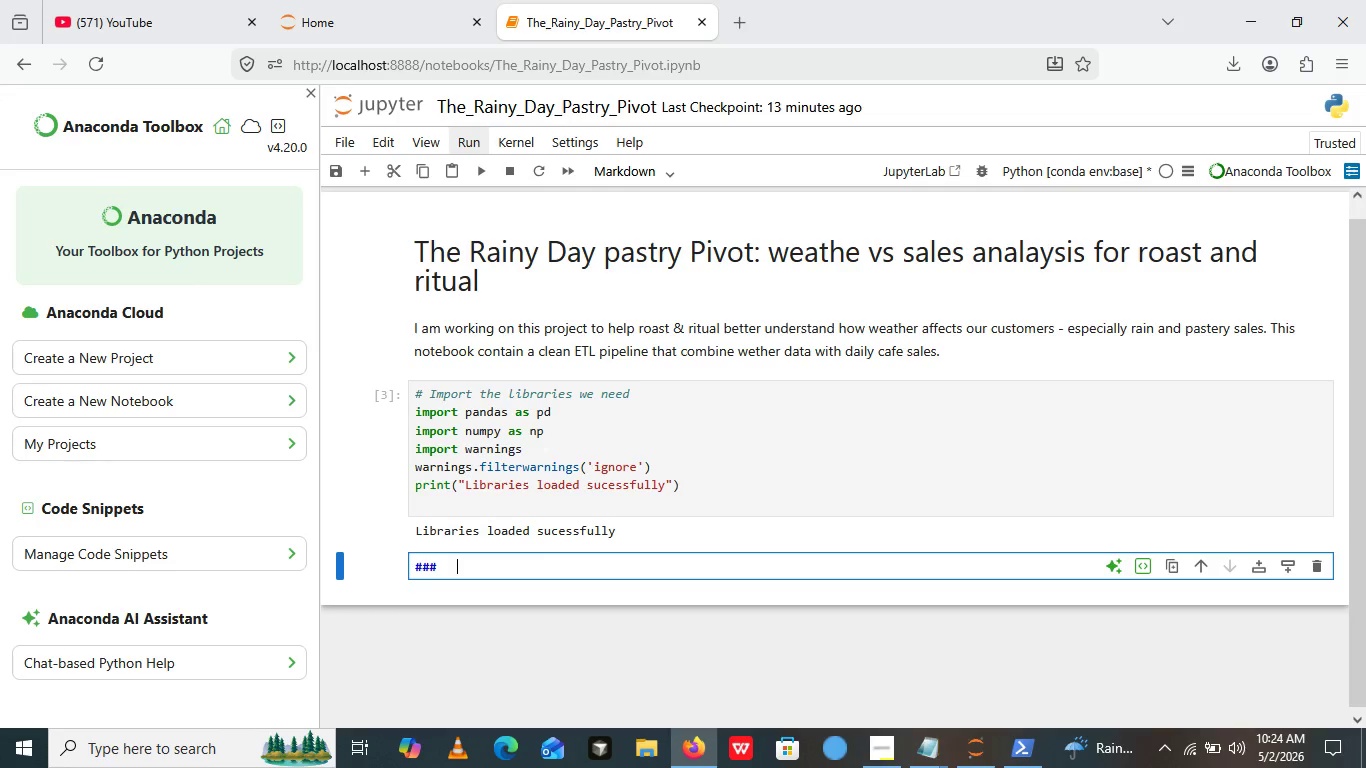 
key(Space)
 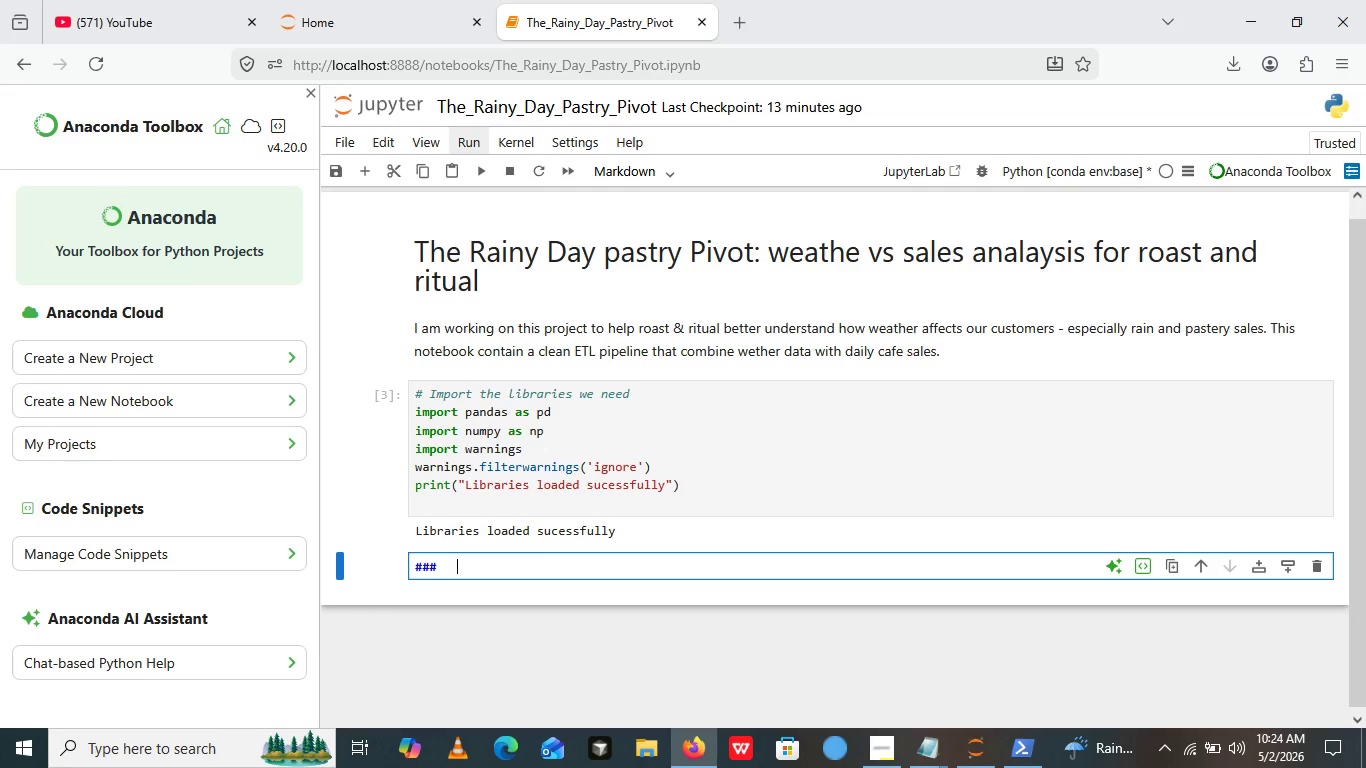 
key(Space)
 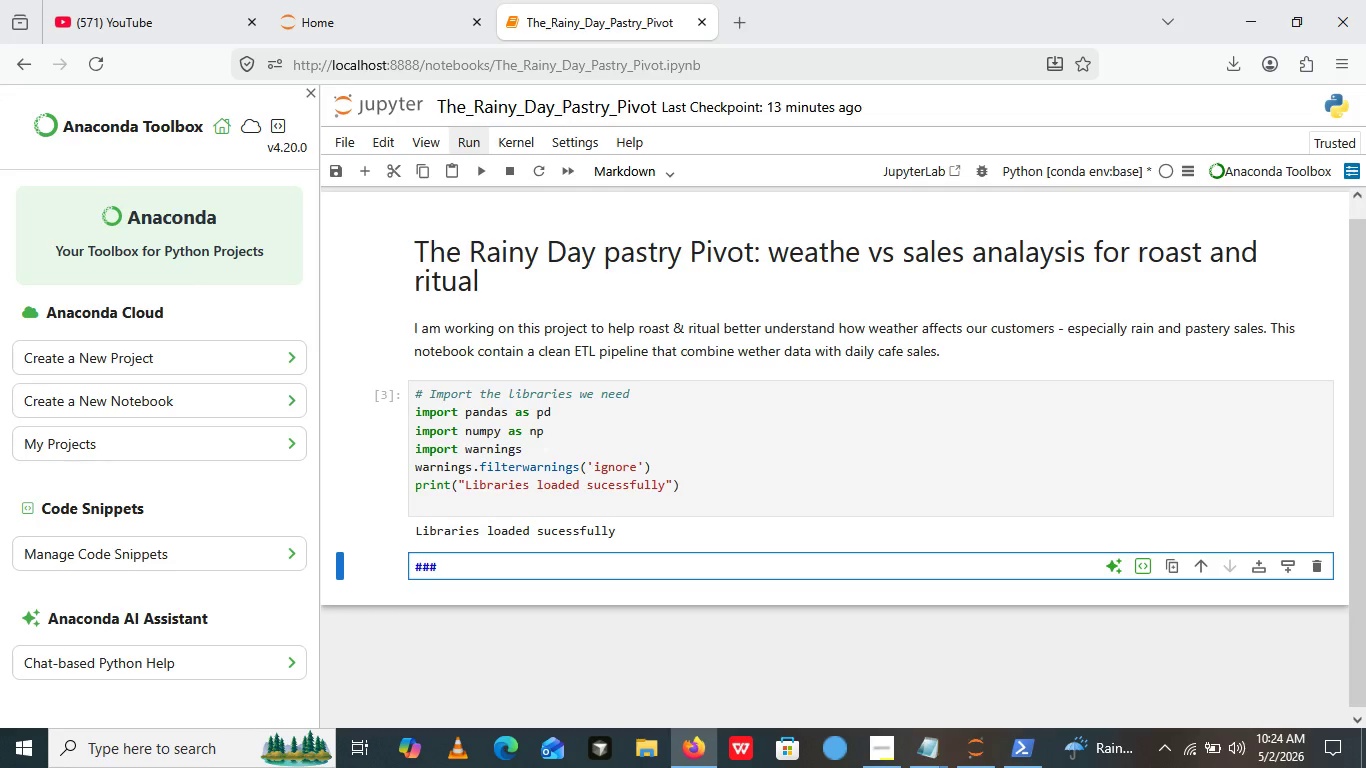 
wait(5.08)
 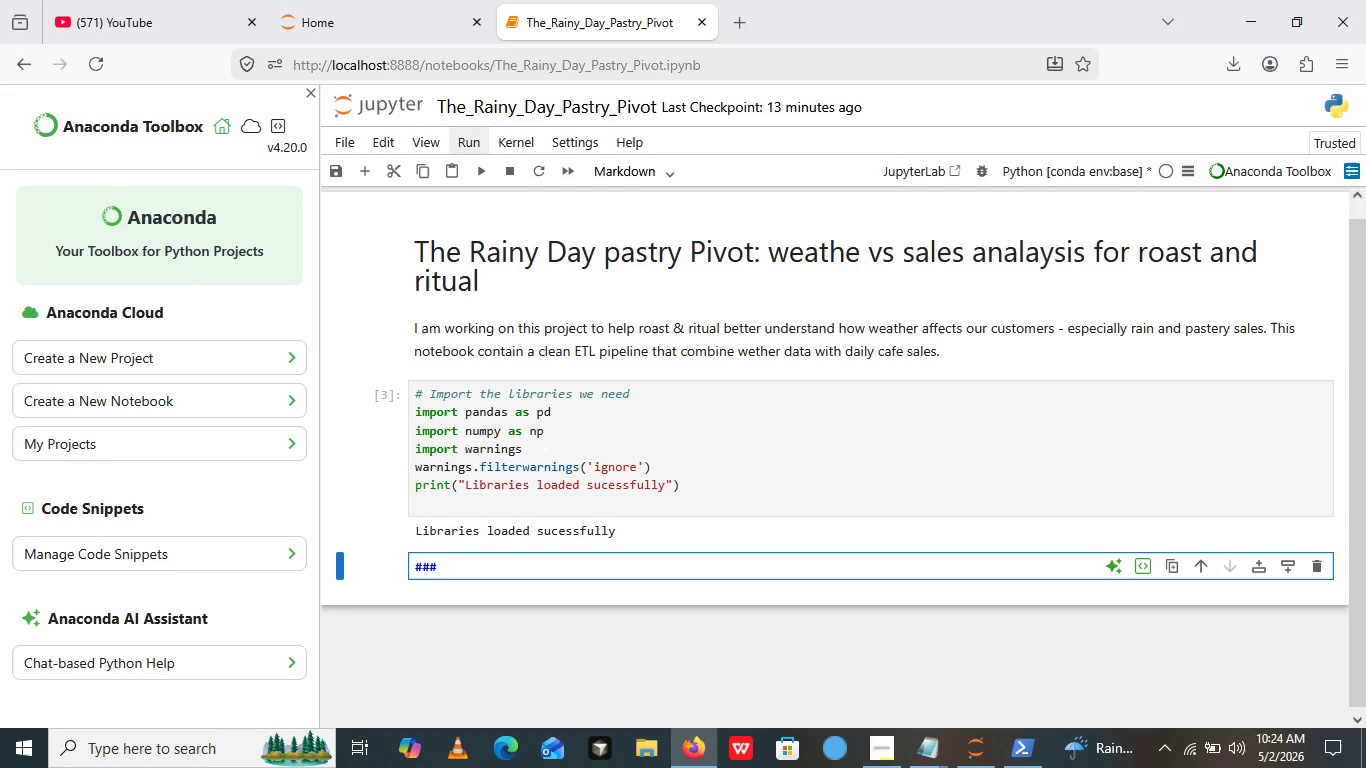 
key(Backspace)
type(Loading the p)
key(Backspace)
type(Datasets)
 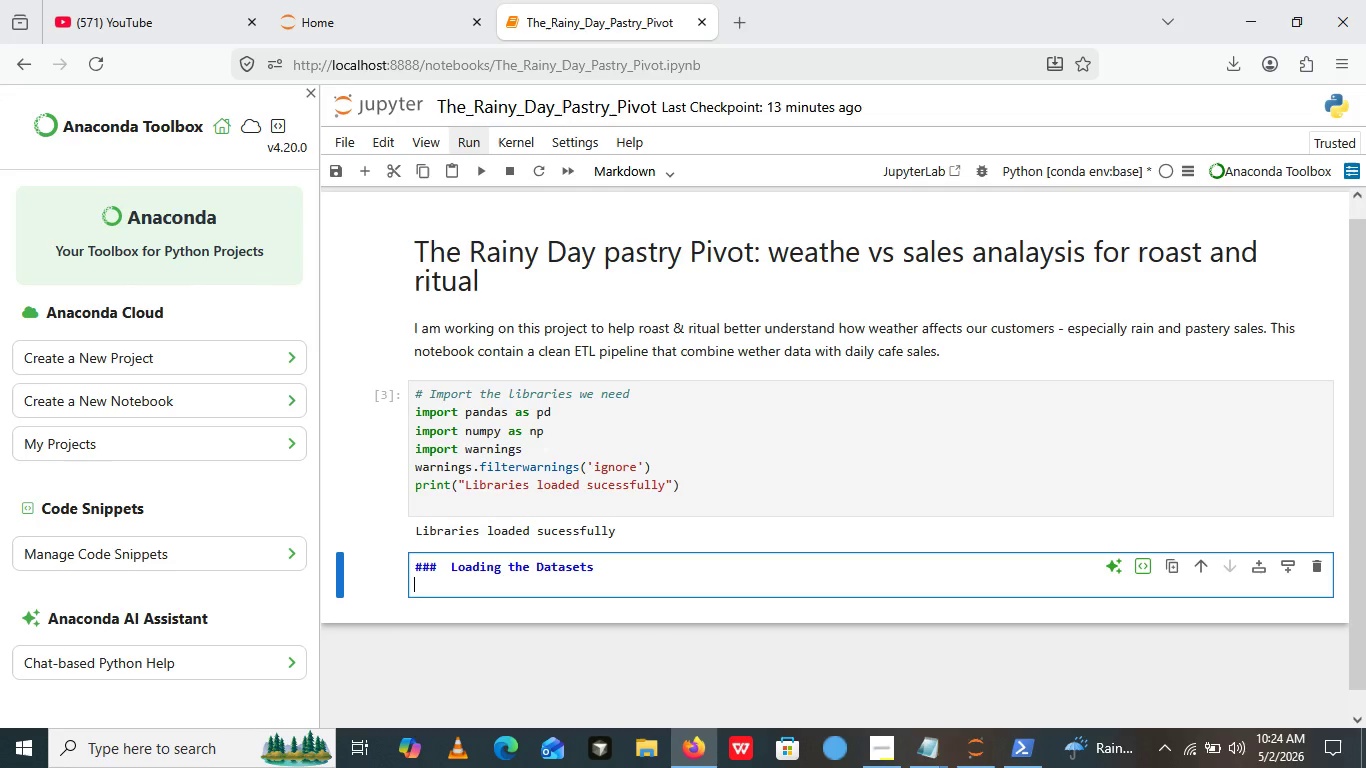 
key(Enter)
 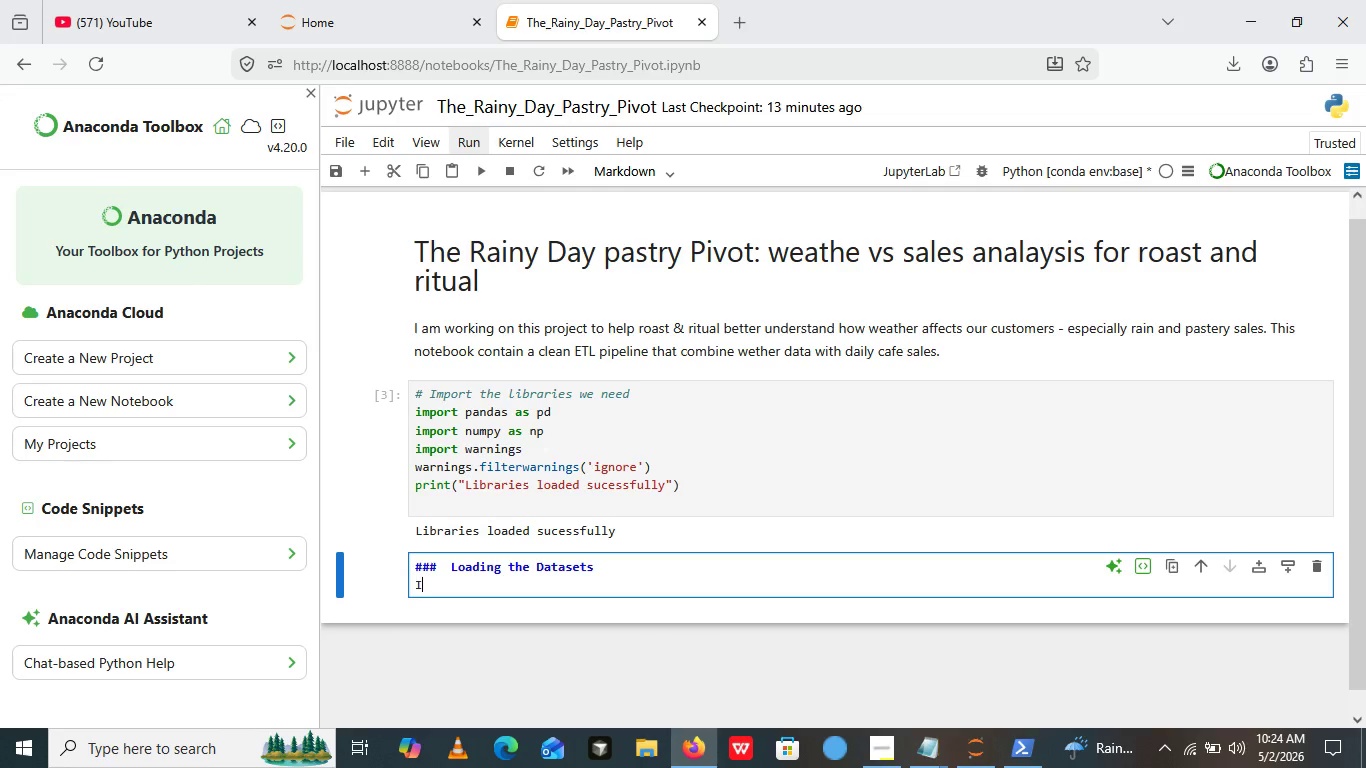 
key(Shift+I)
 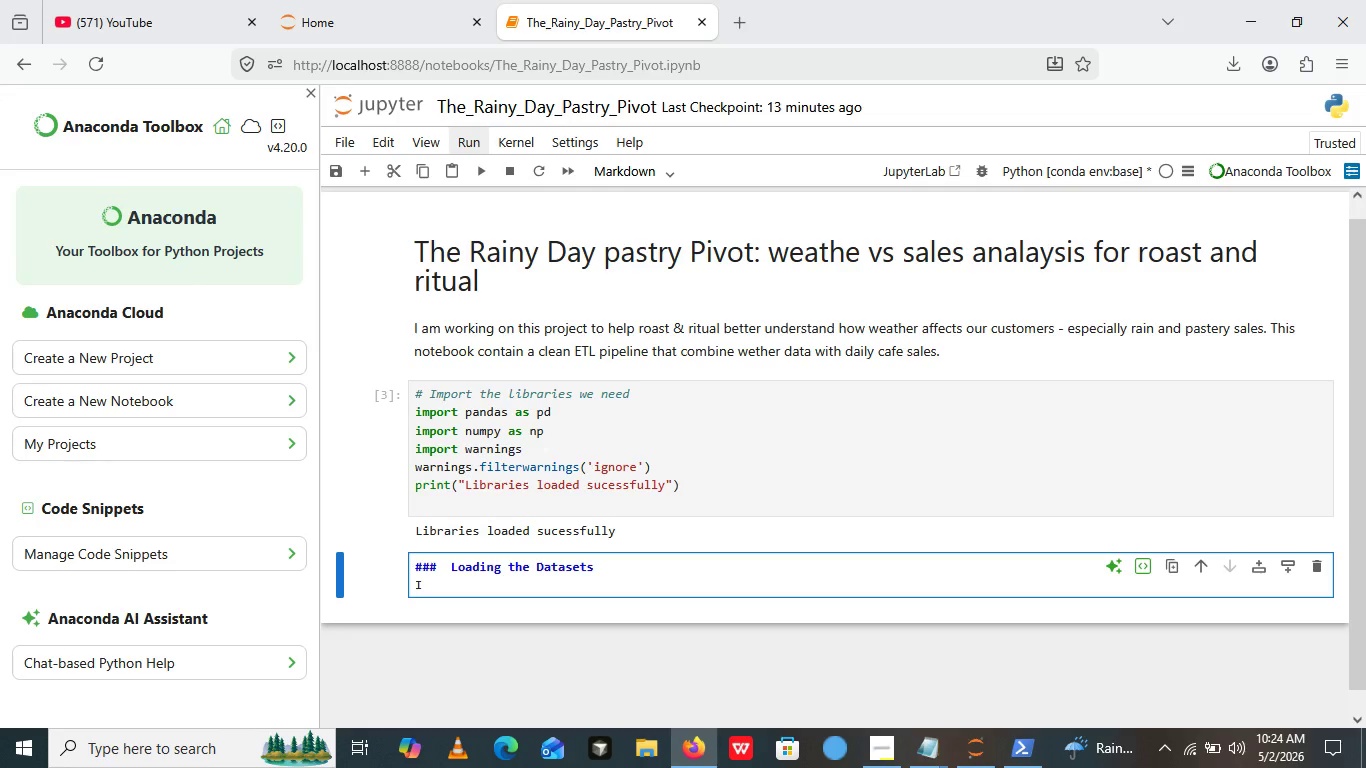 
wait(14.86)
 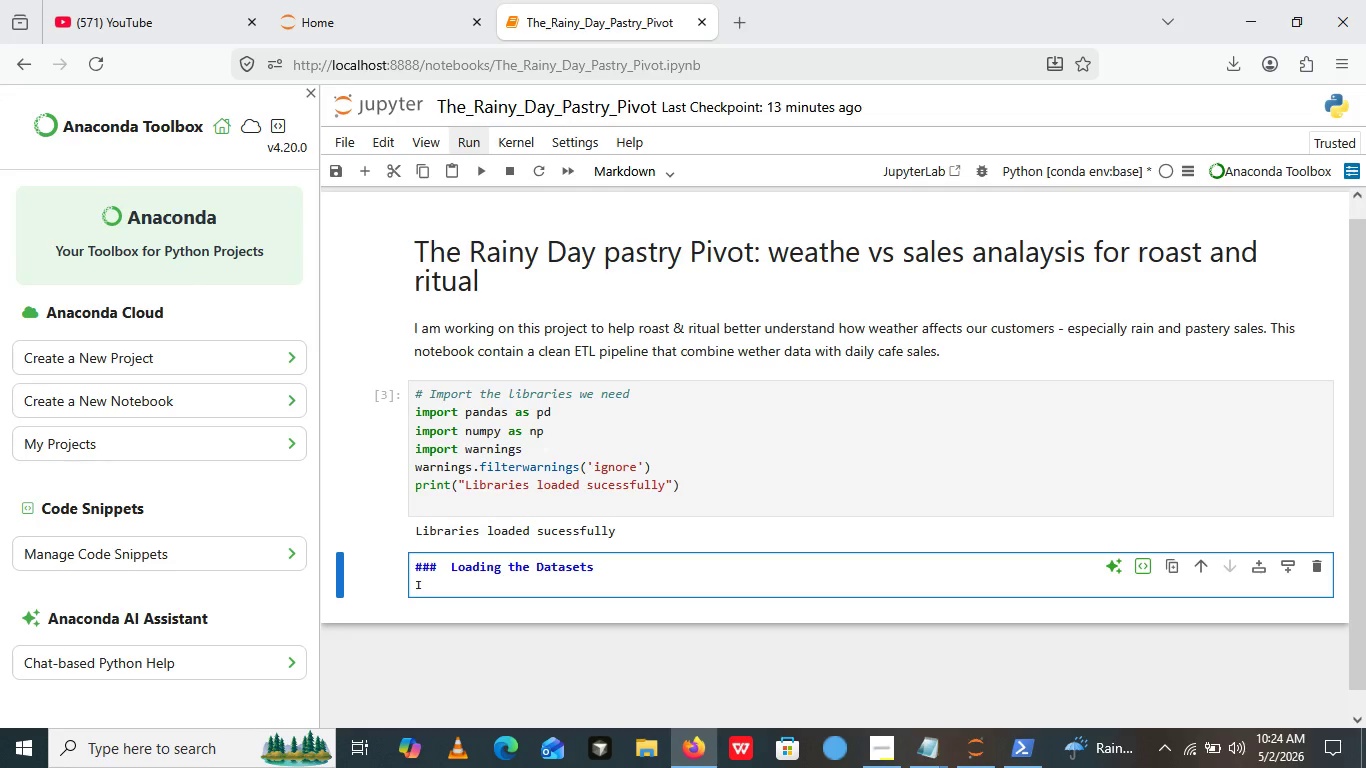 
type( found two )
 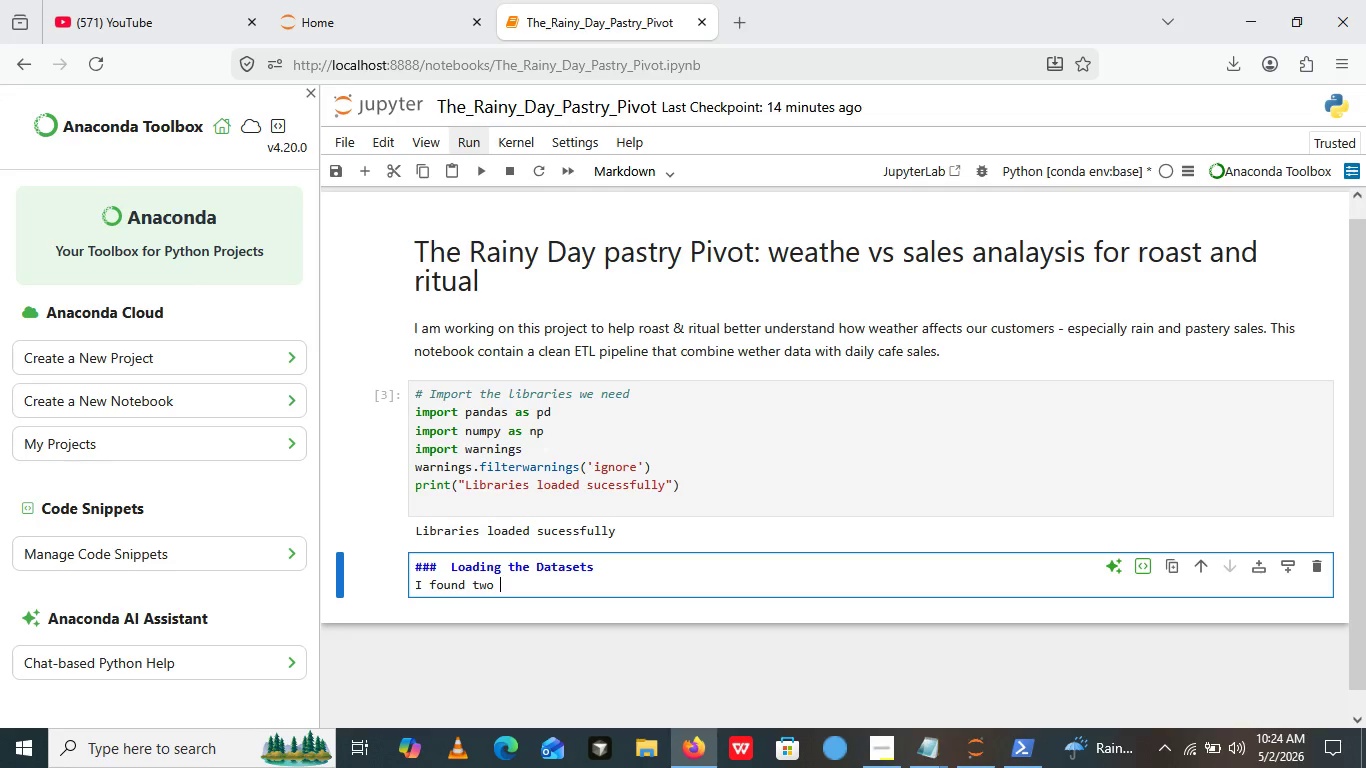 
type( good public )
 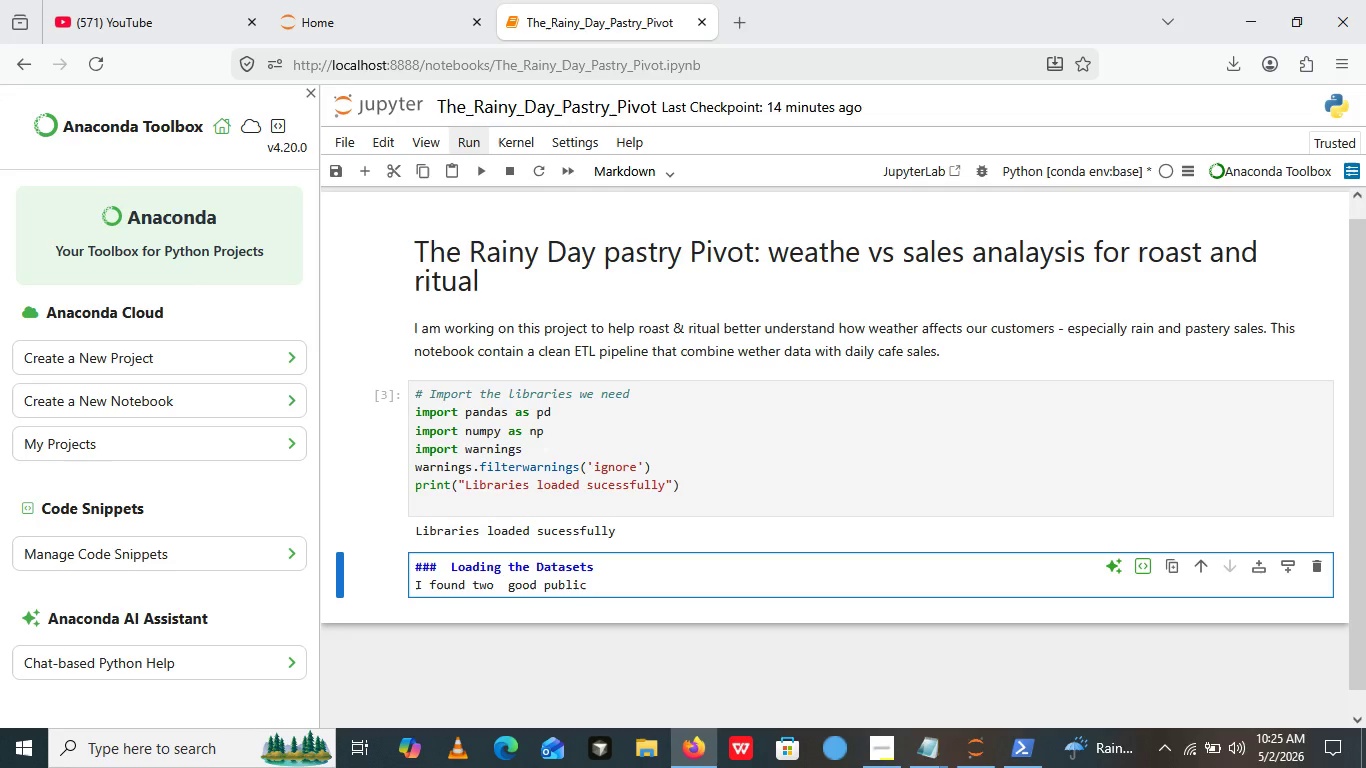 
wait(6.61)
 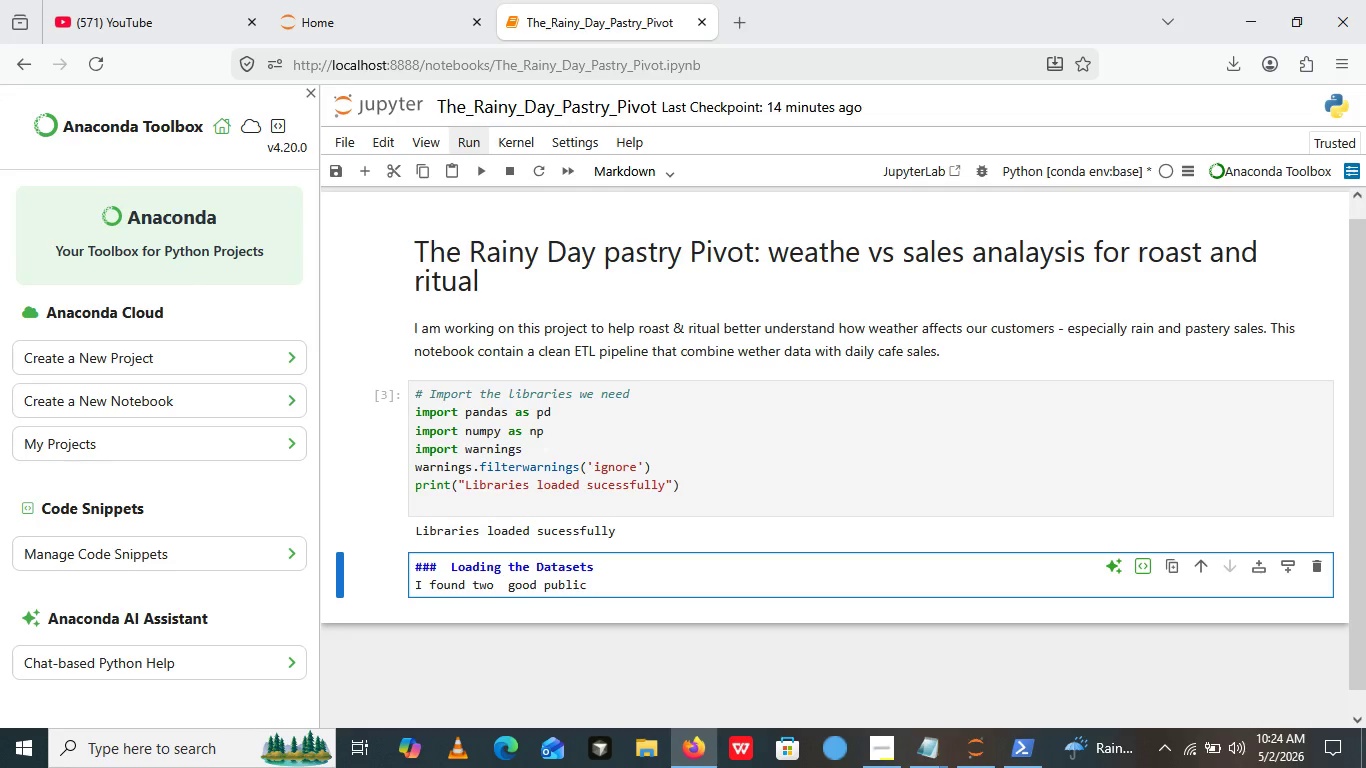 
type(datase)
 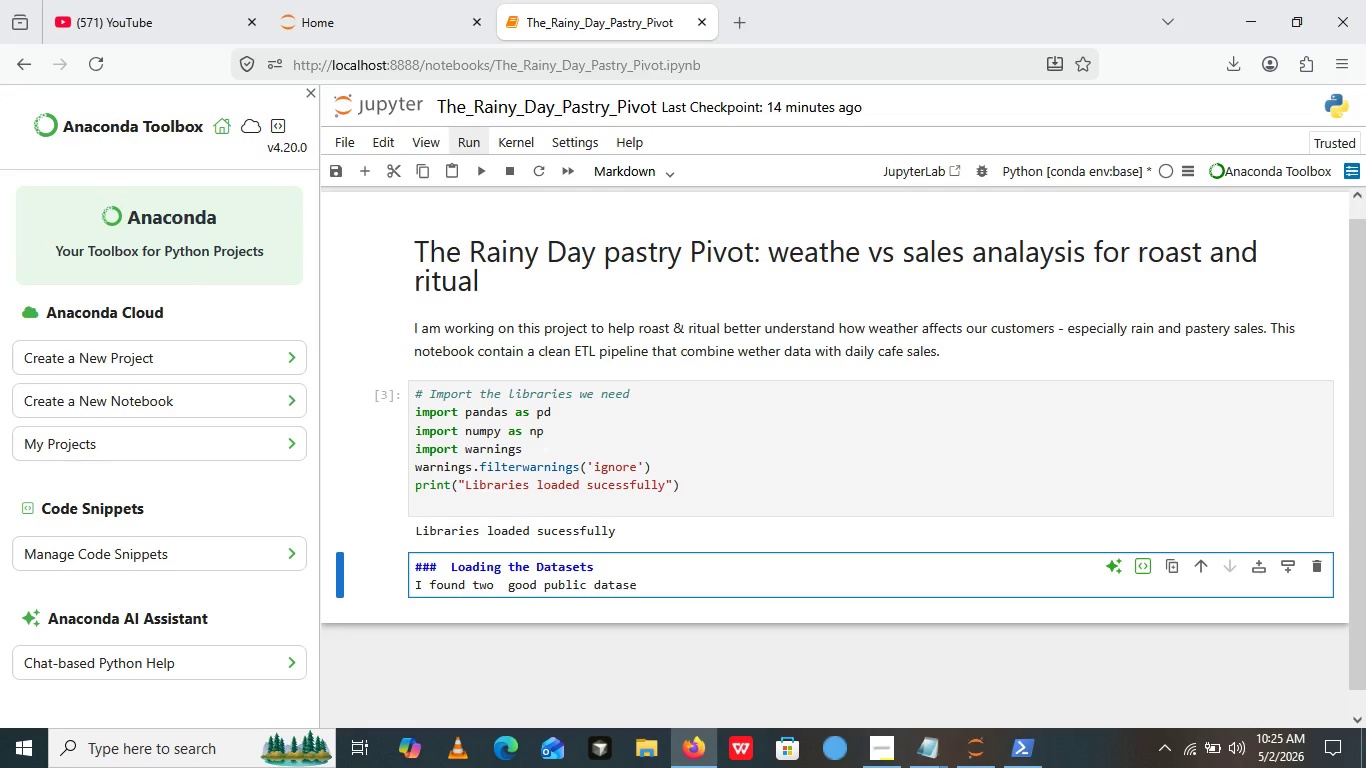 
key(T)
 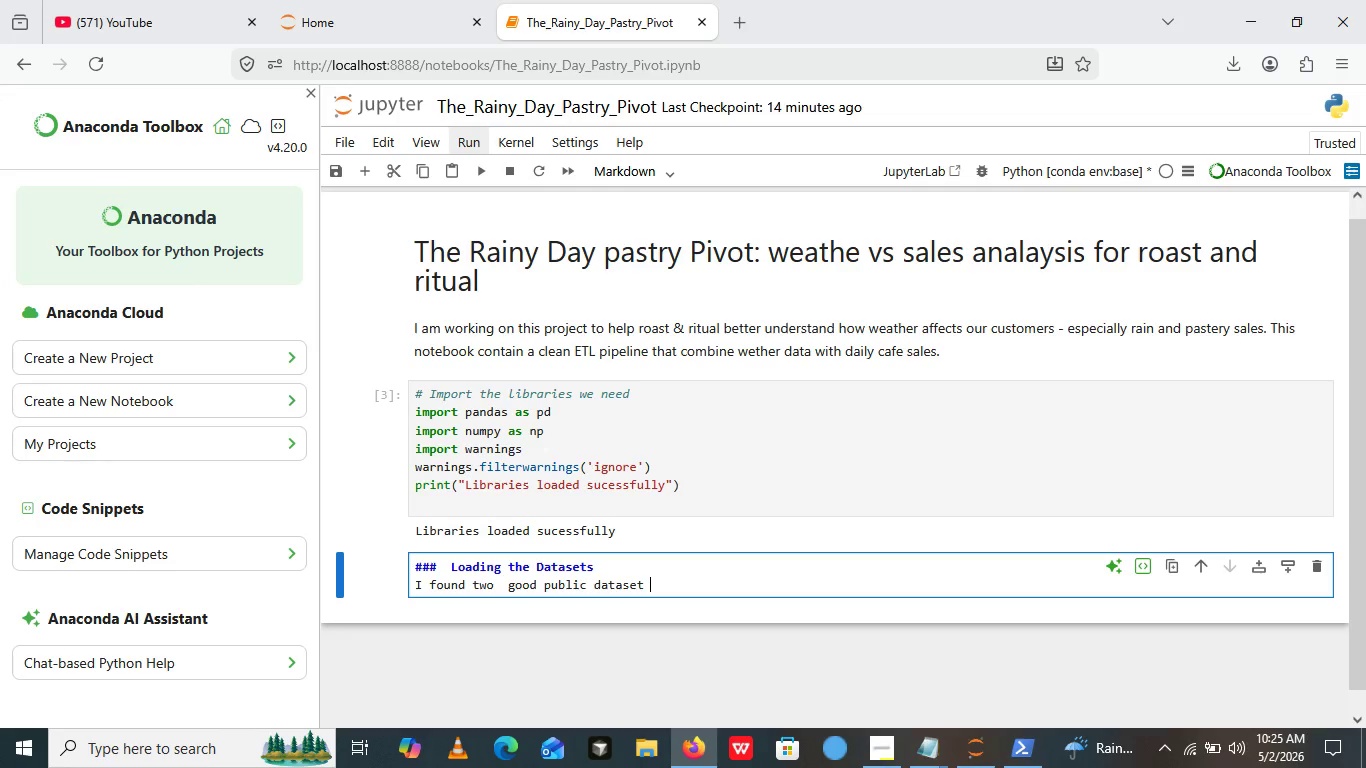 
key(Space)
 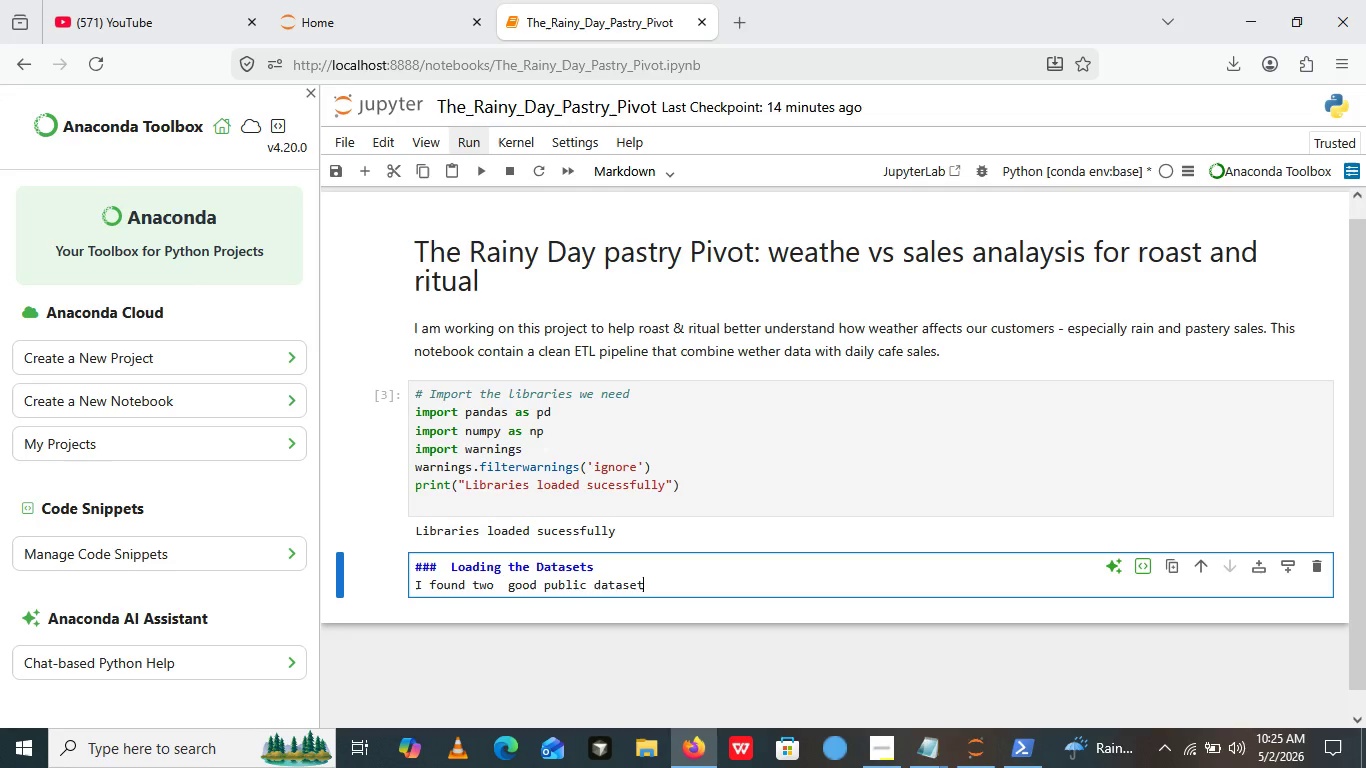 
key(Backspace)
 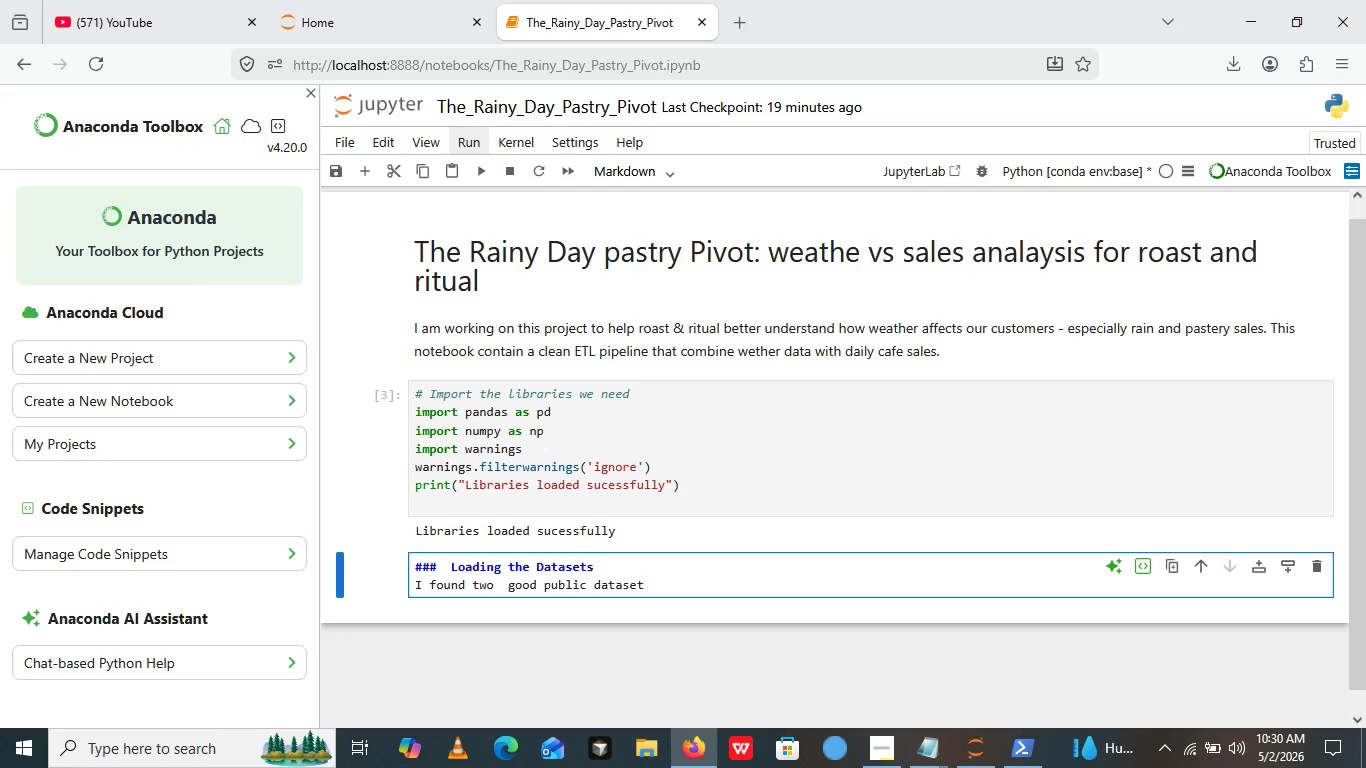 
wait(310.34)
 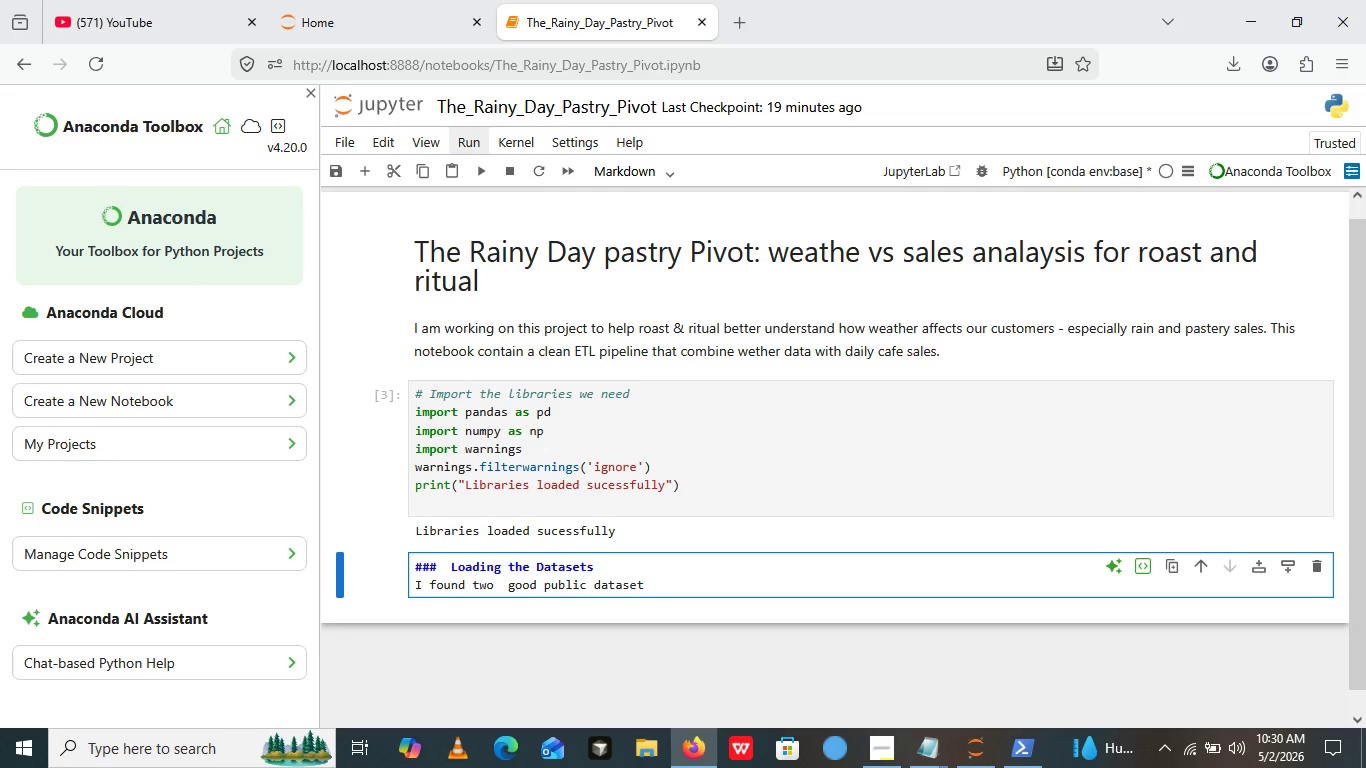 
hold_key(key=H, duration=0.48)
 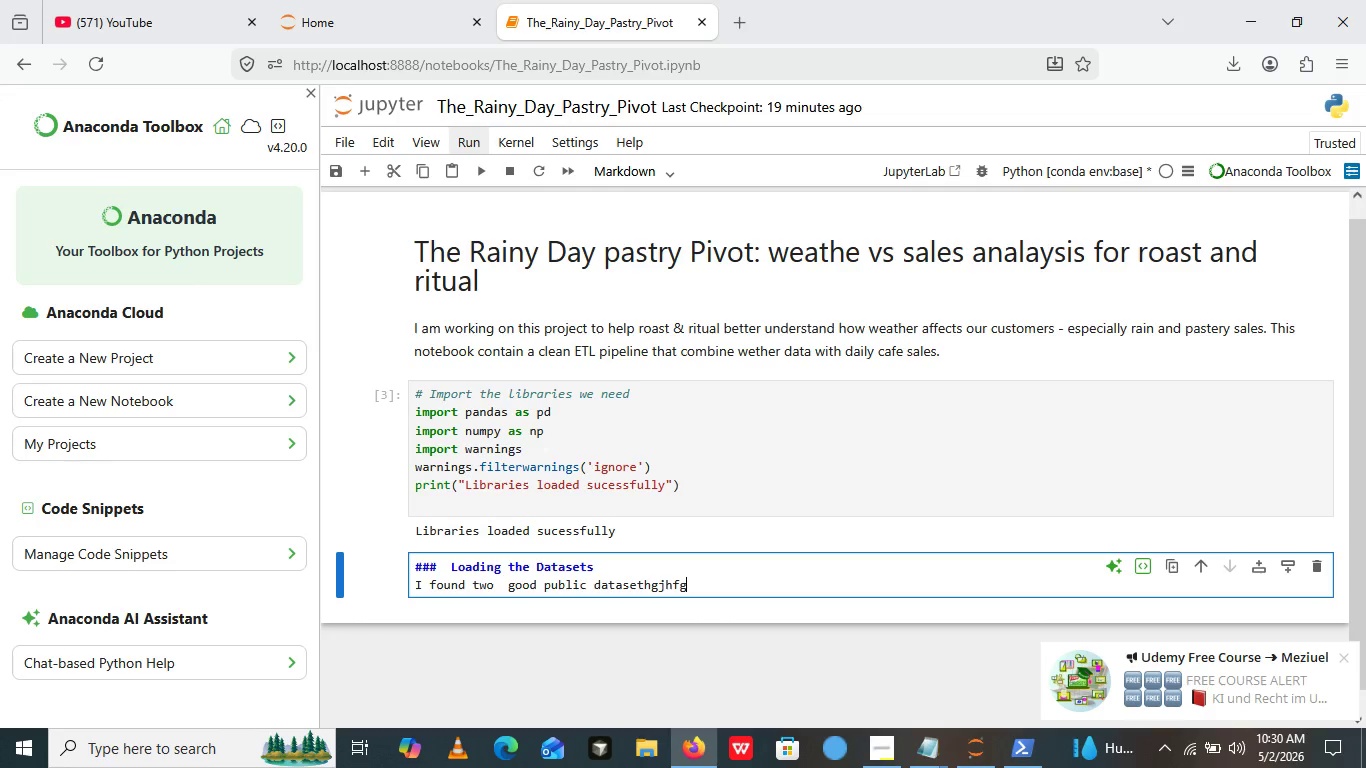 
hold_key(key=G, duration=0.33)
 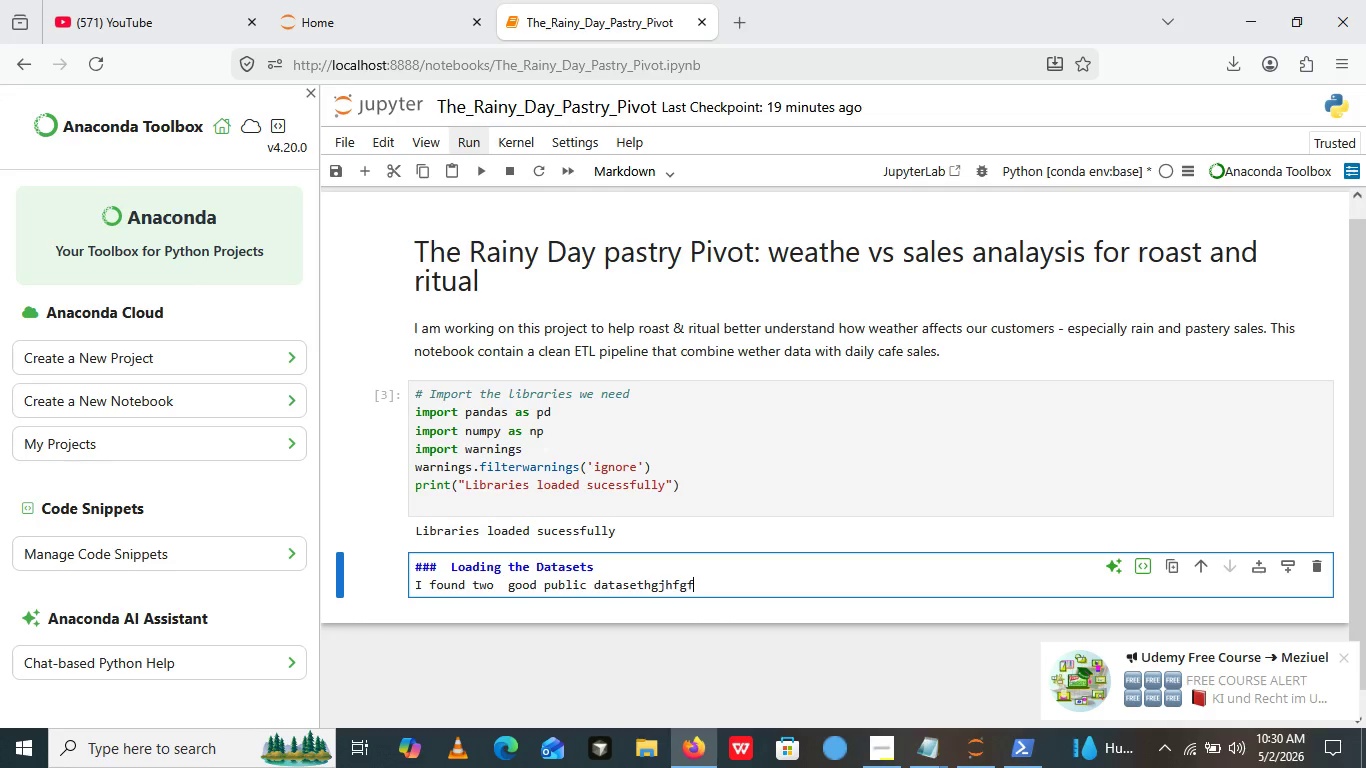 
type(jhfgfd)
 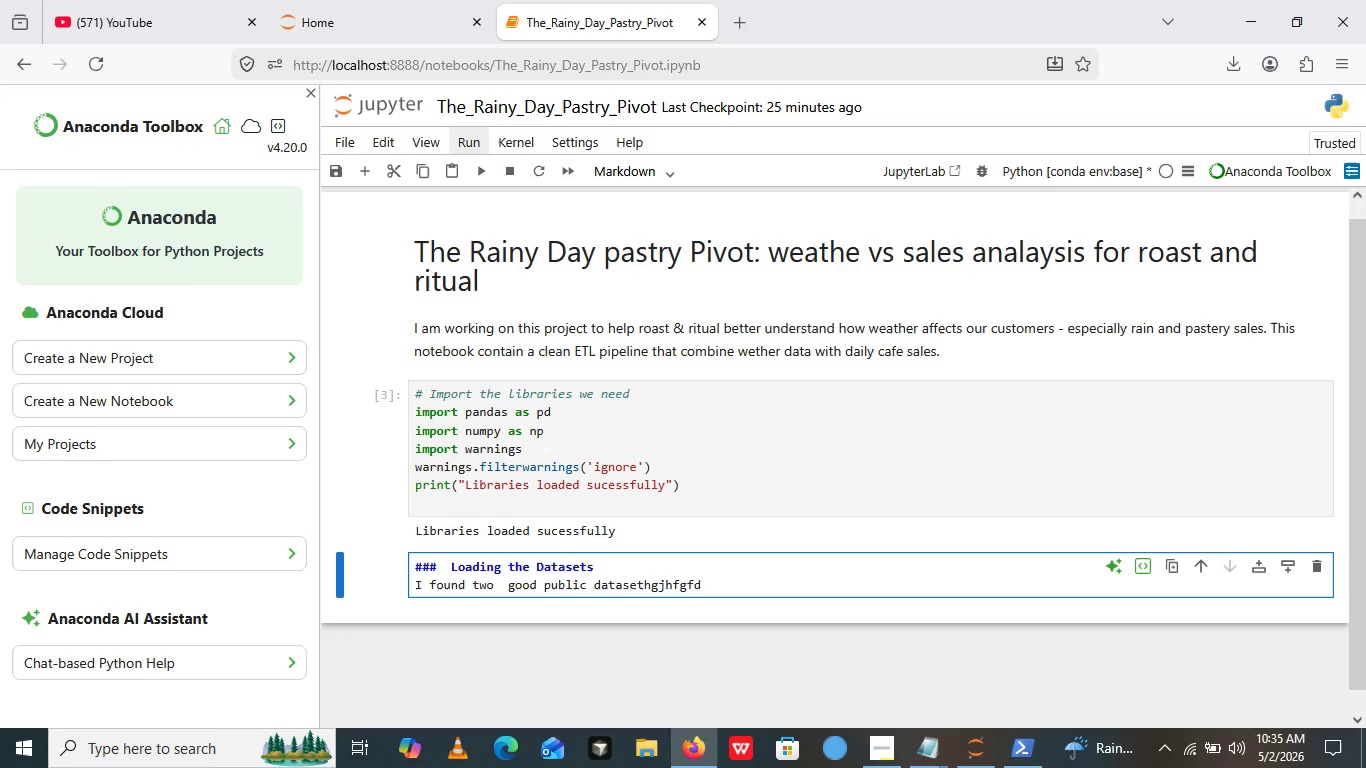 
wait(330.5)
 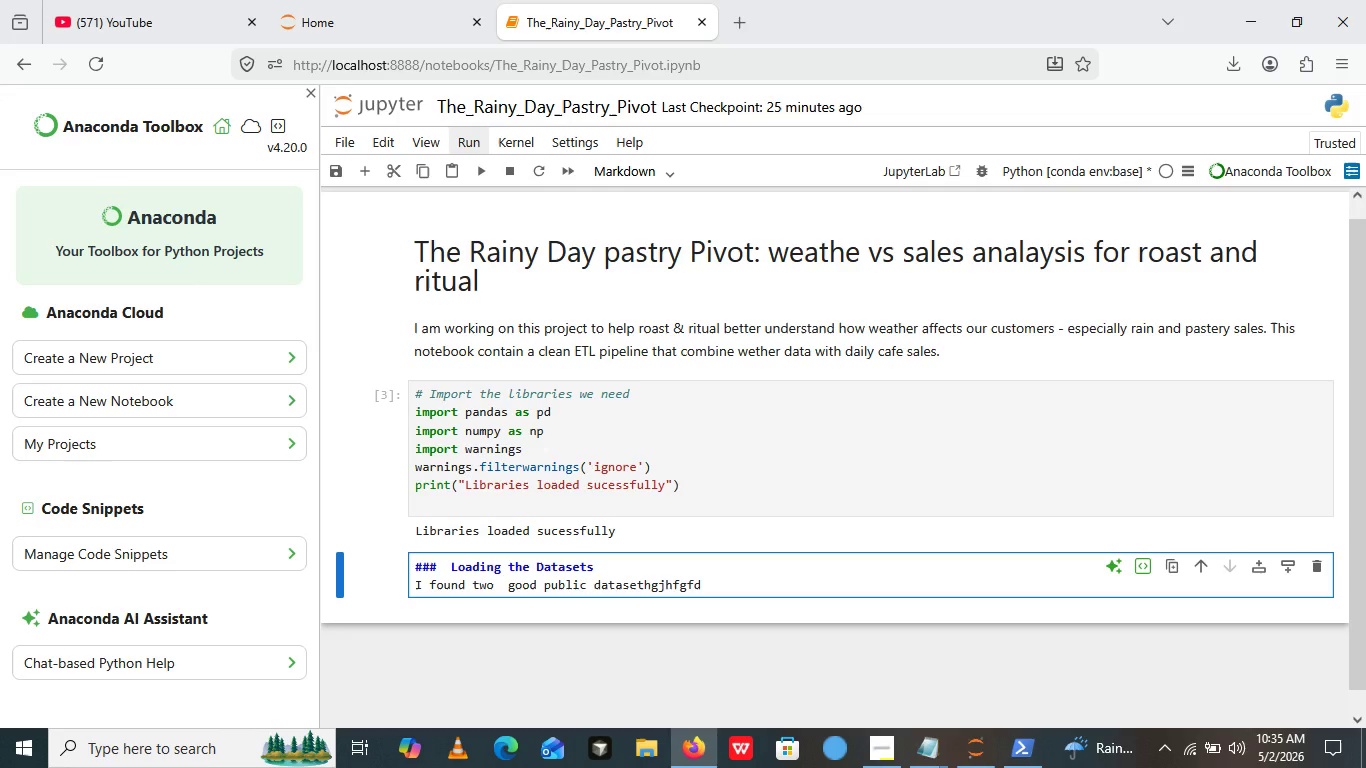 
key(Backspace)
key(Backspace)
key(Backspace)
key(Backspace)
key(Backspace)
key(Backspace)
key(Backspace)
key(Backspace)
key(Backspace)
type(ets:)
key(Backspace)
key(Backspace)
key(Backspace)
key(Backspace)
key(Backspace)
type(setes:)
 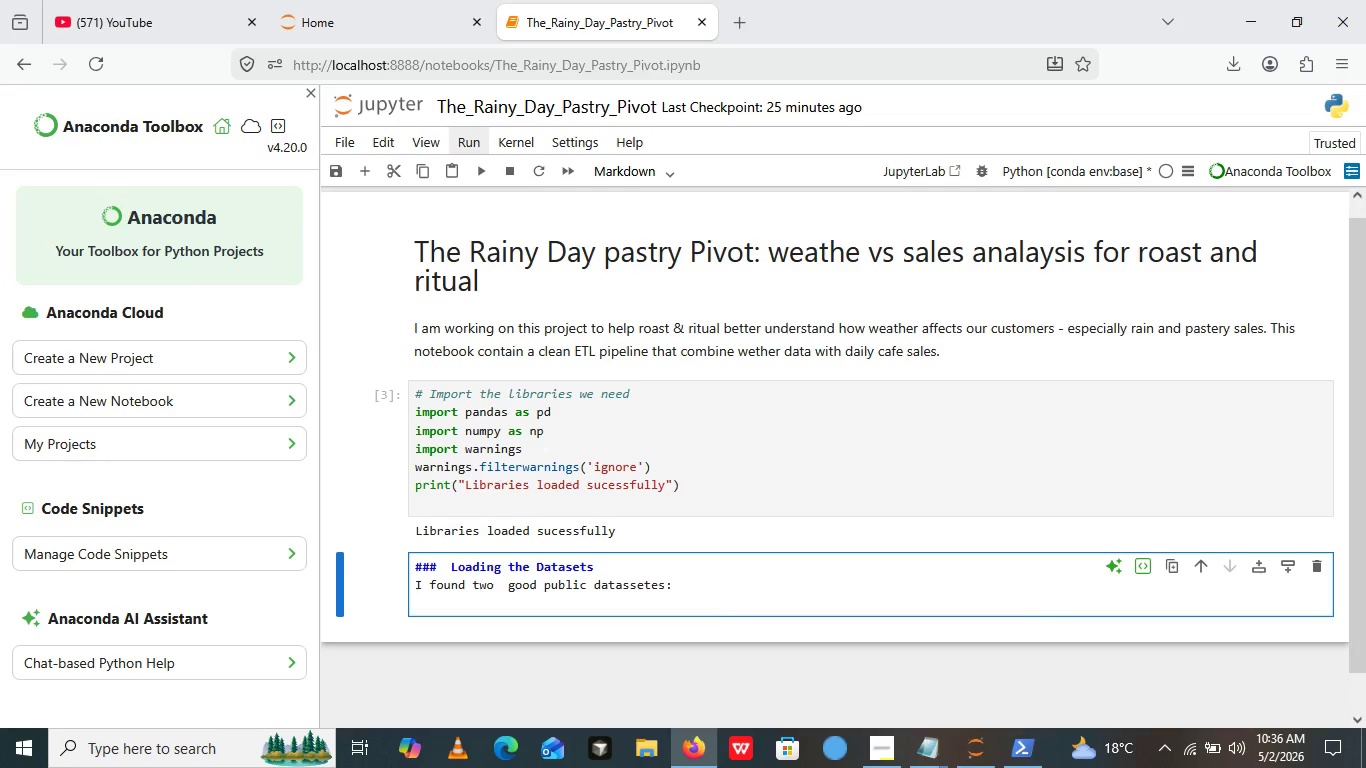 
 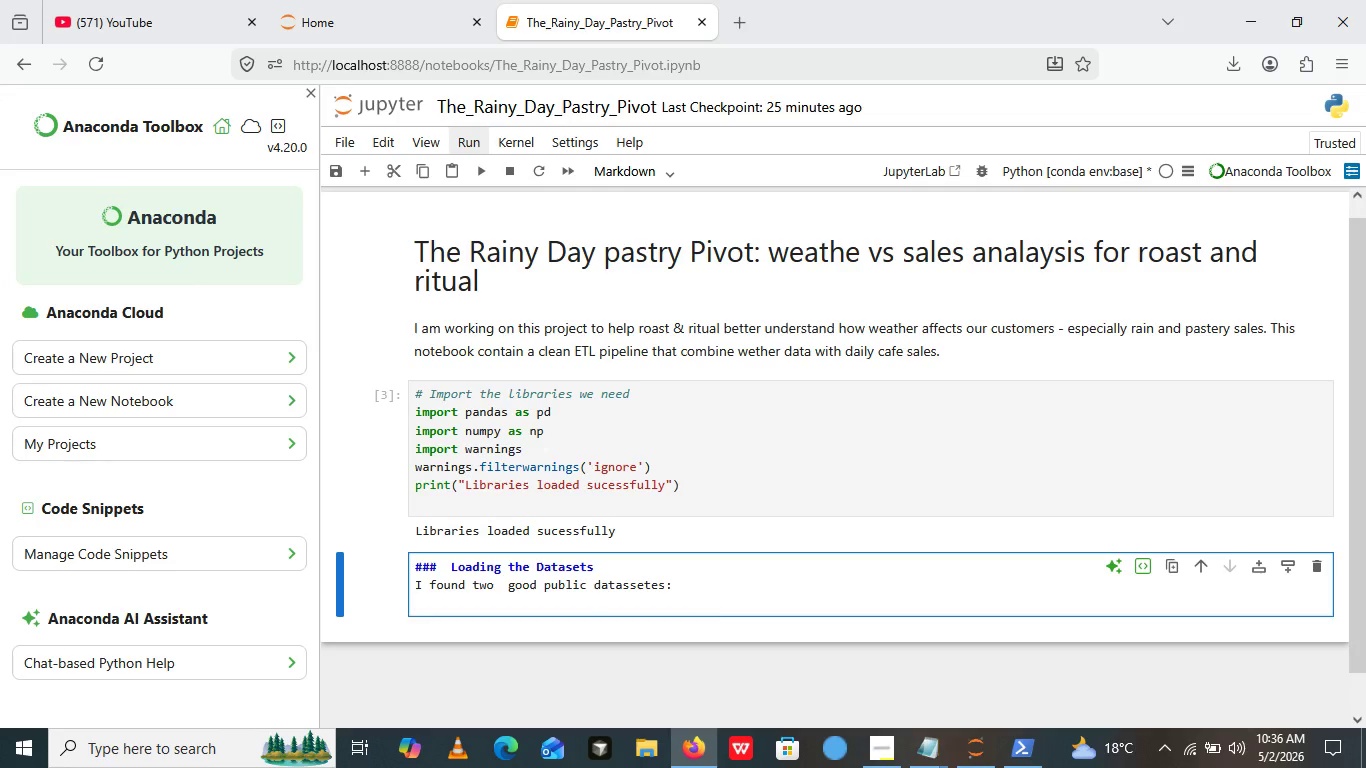 
key(Enter)
 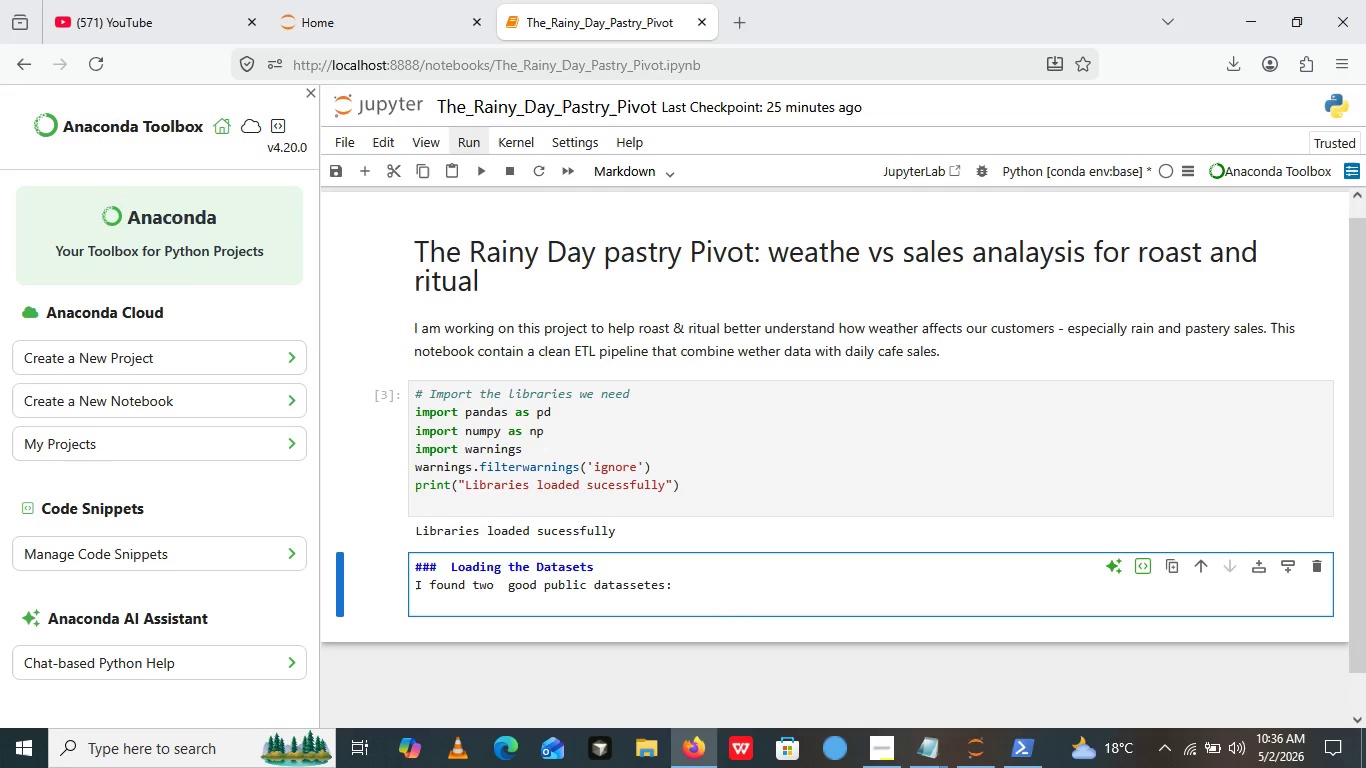 
wait(5.11)
 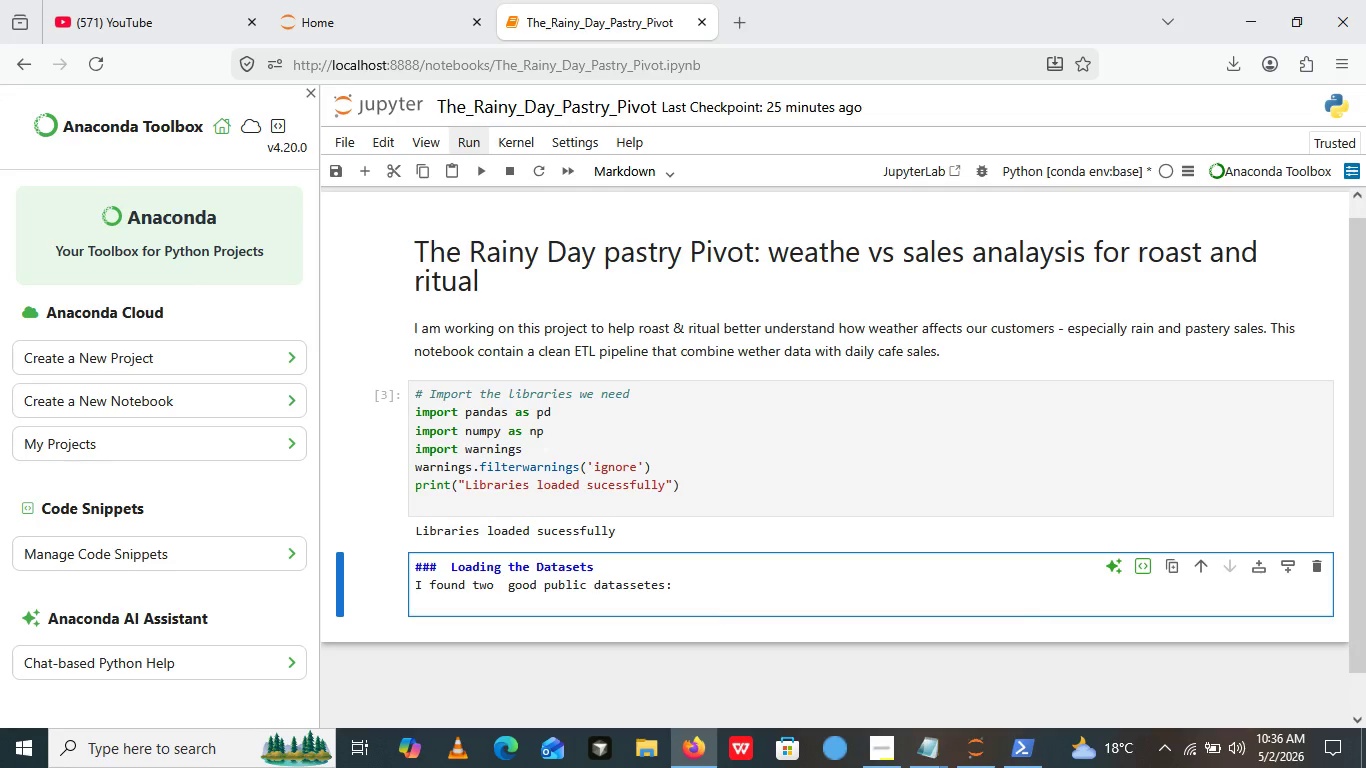 
type(- daily)
 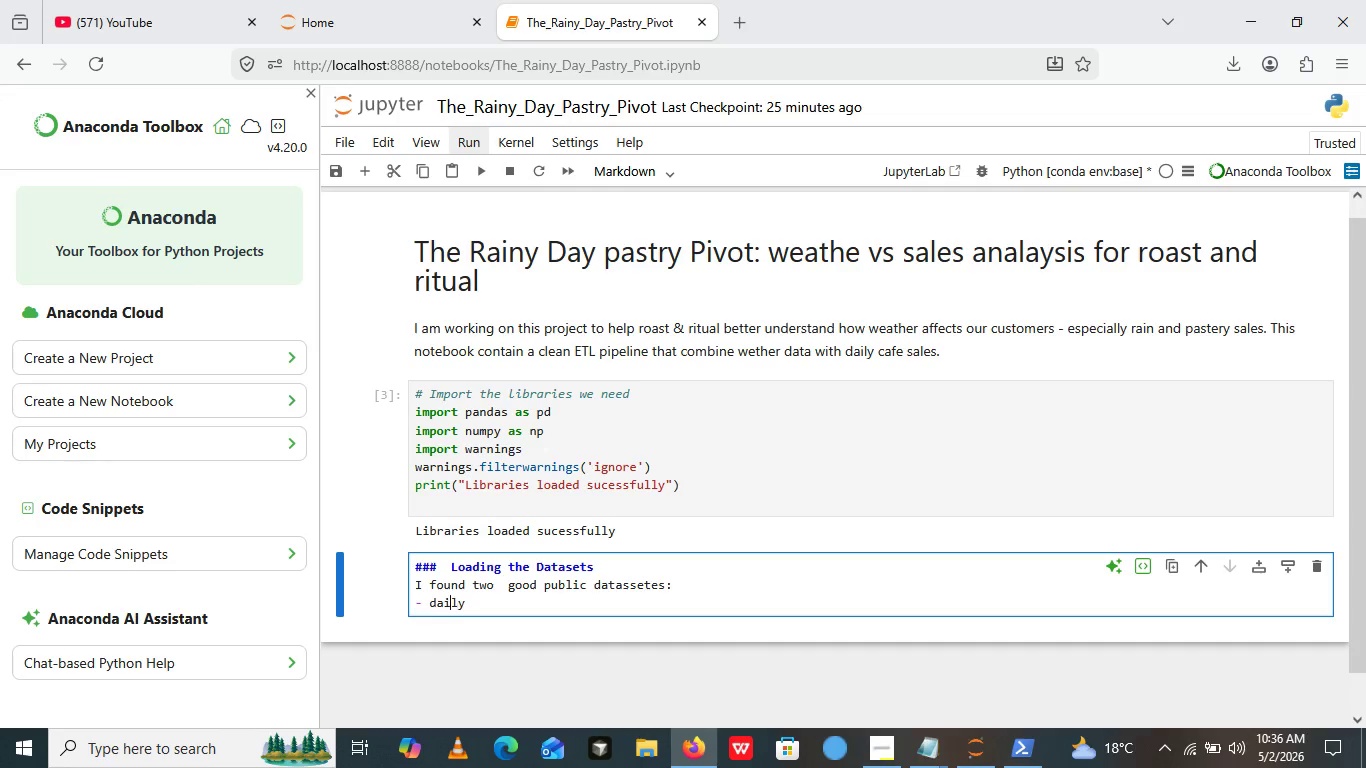 
key(ArrowLeft)
 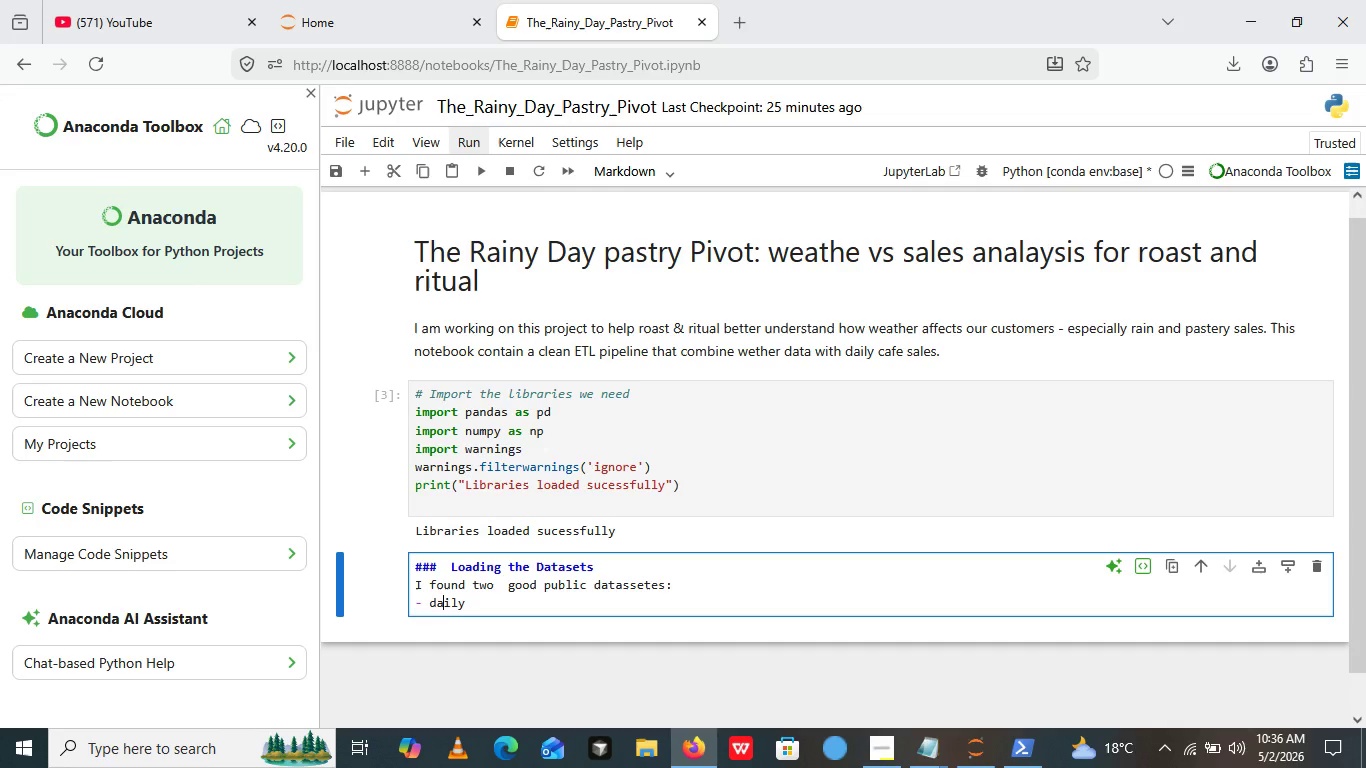 
key(ArrowLeft)
 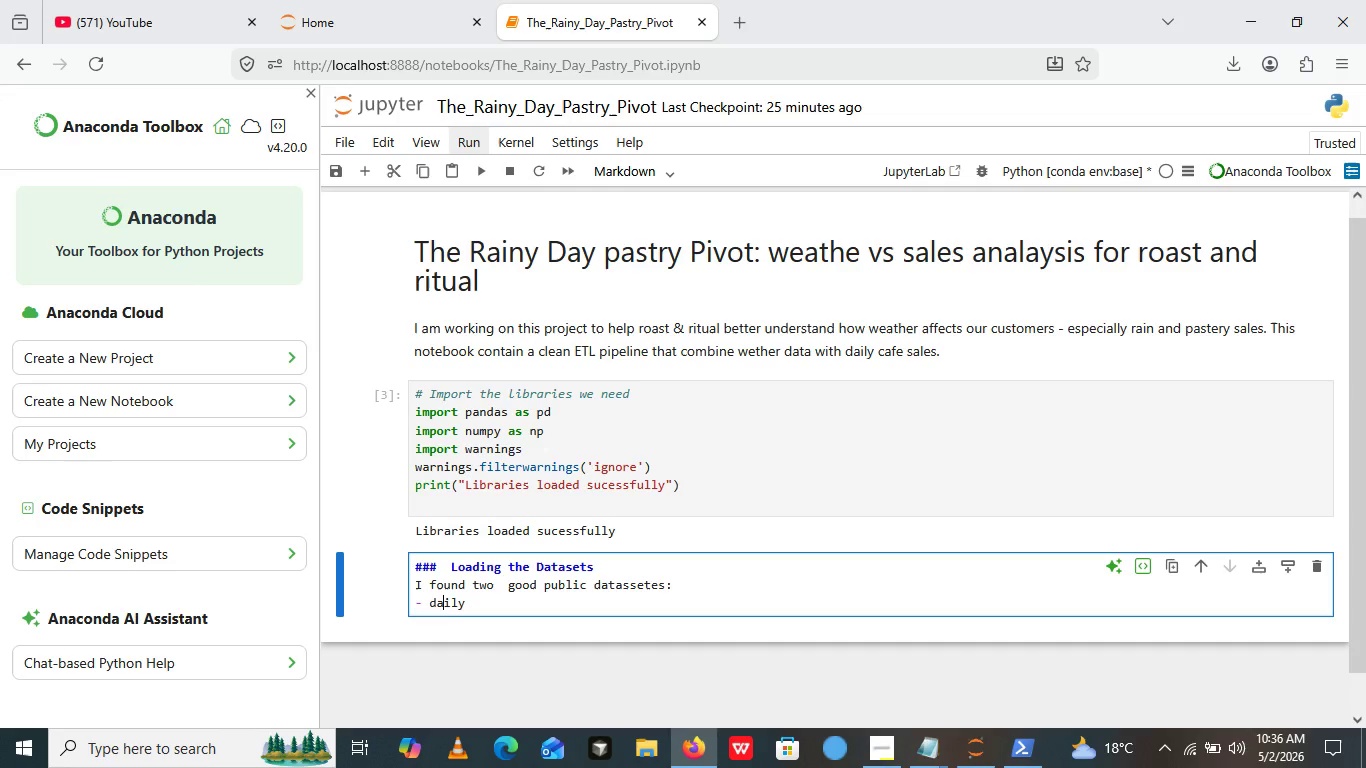 
key(ArrowLeft)
 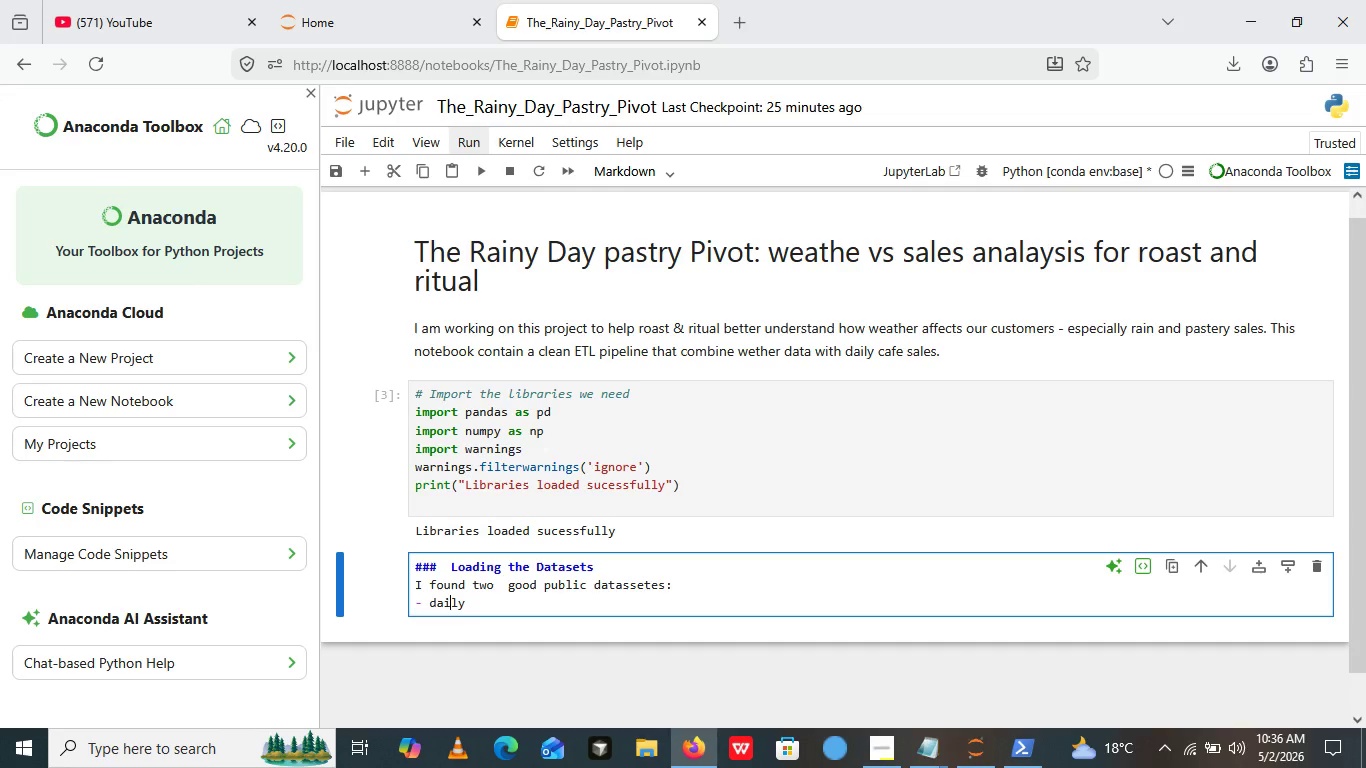 
key(ArrowRight)
 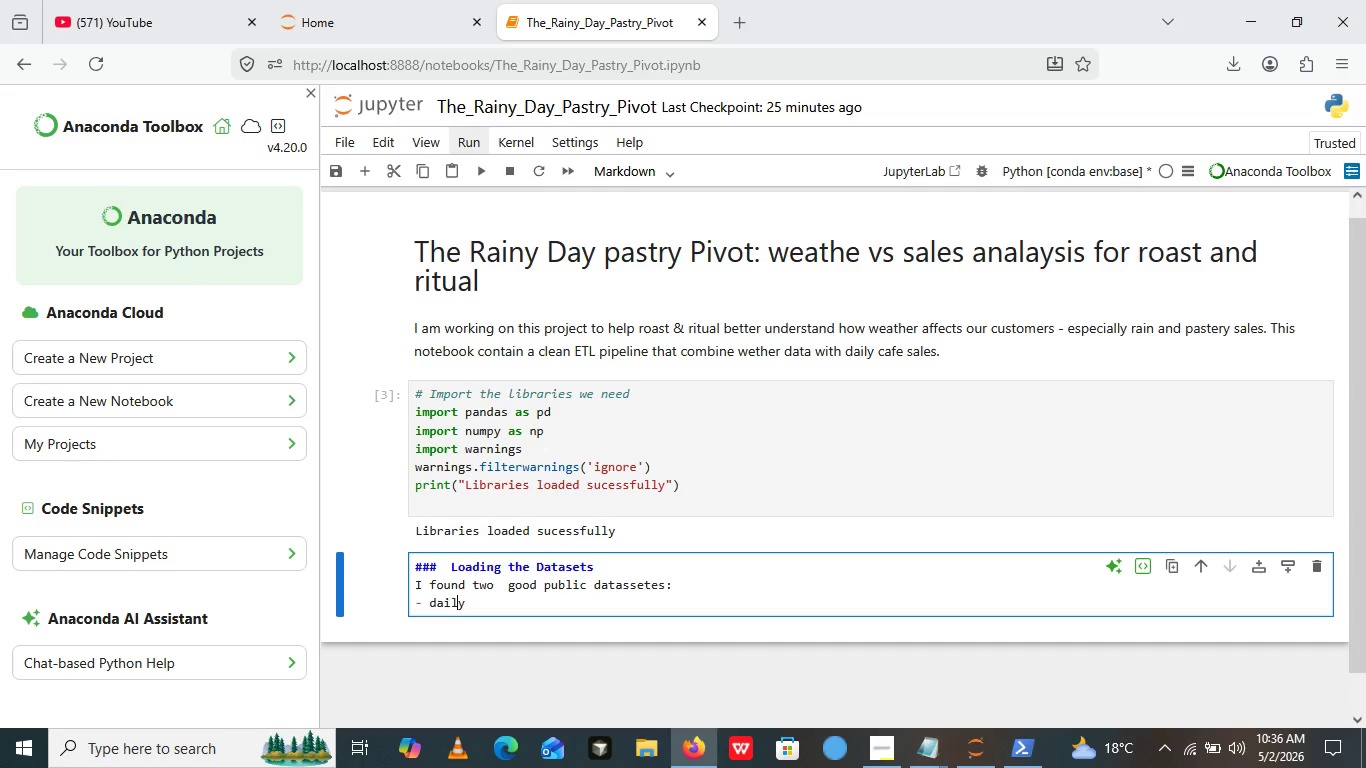 
key(ArrowRight)
 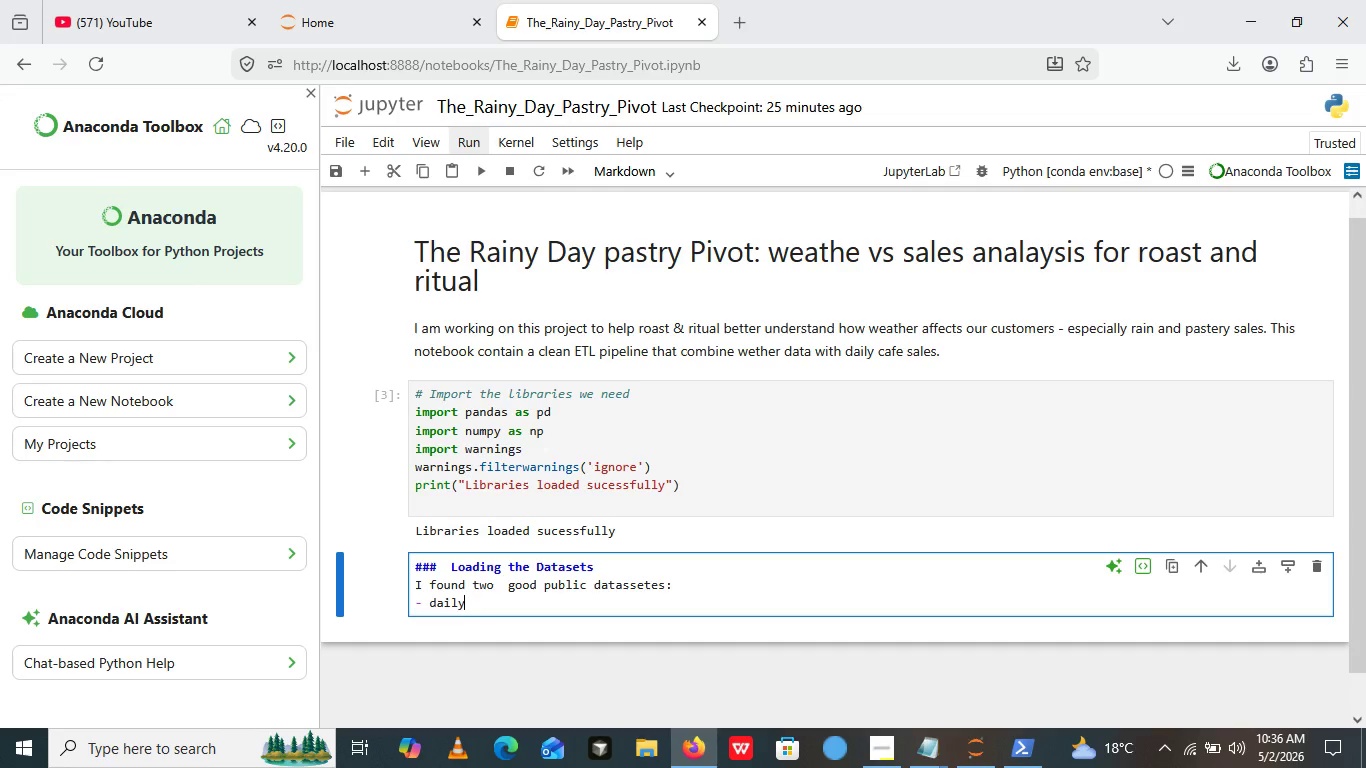 
key(ArrowRight)
 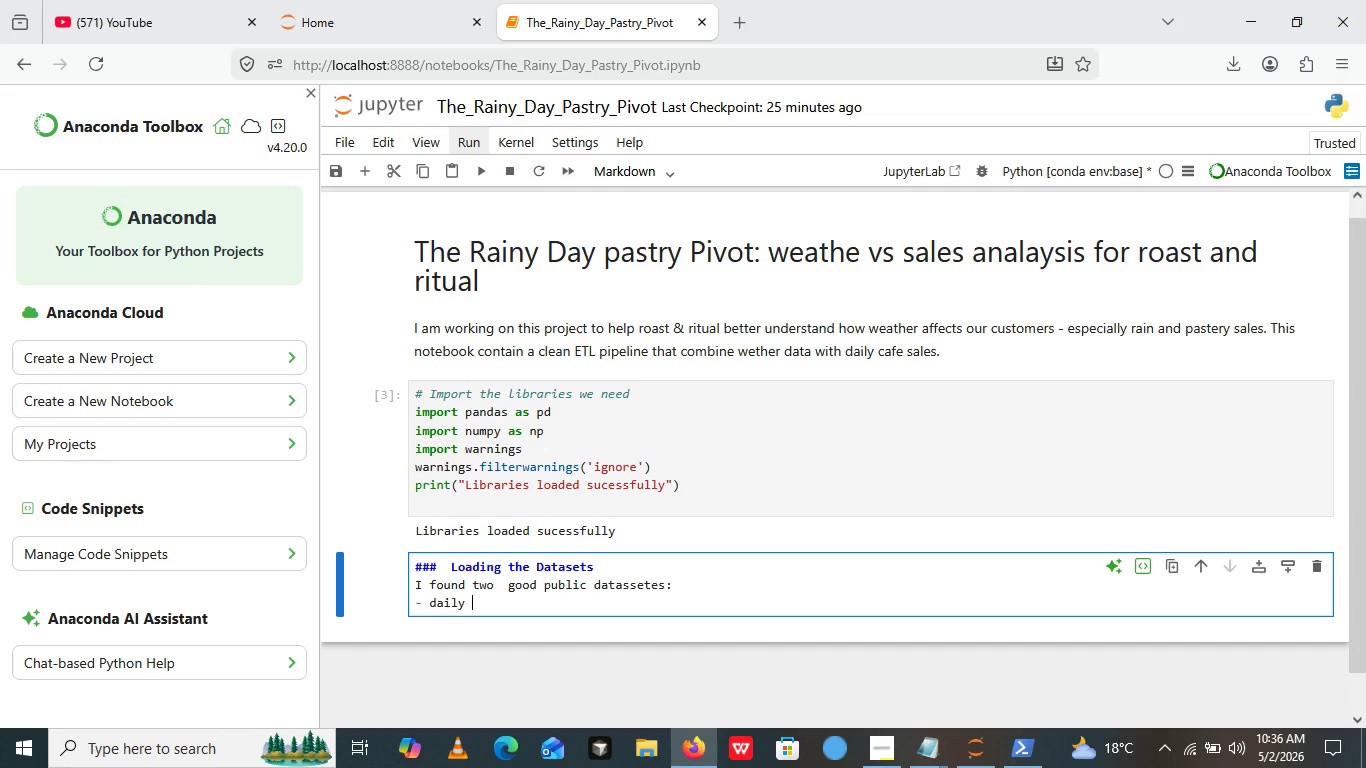 
type( weather data ())
 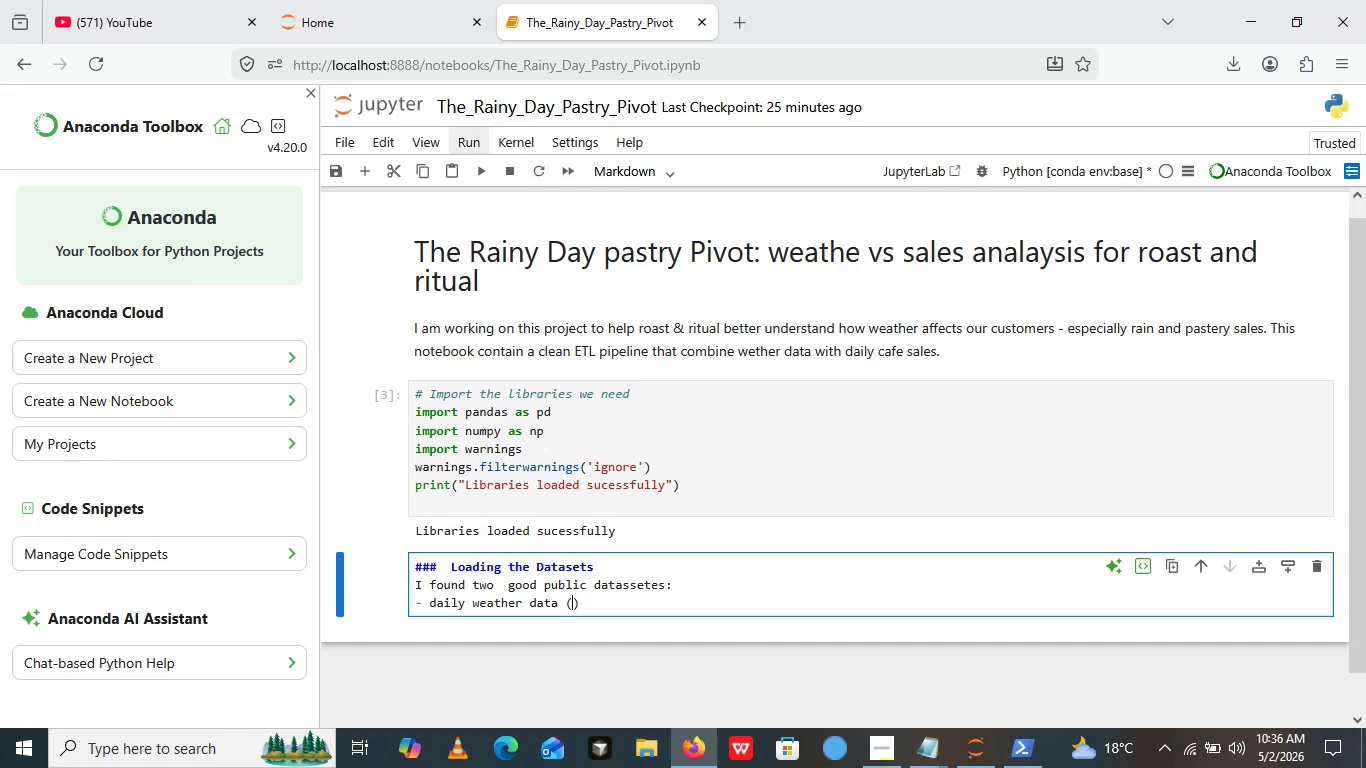 
key(ArrowLeft)
 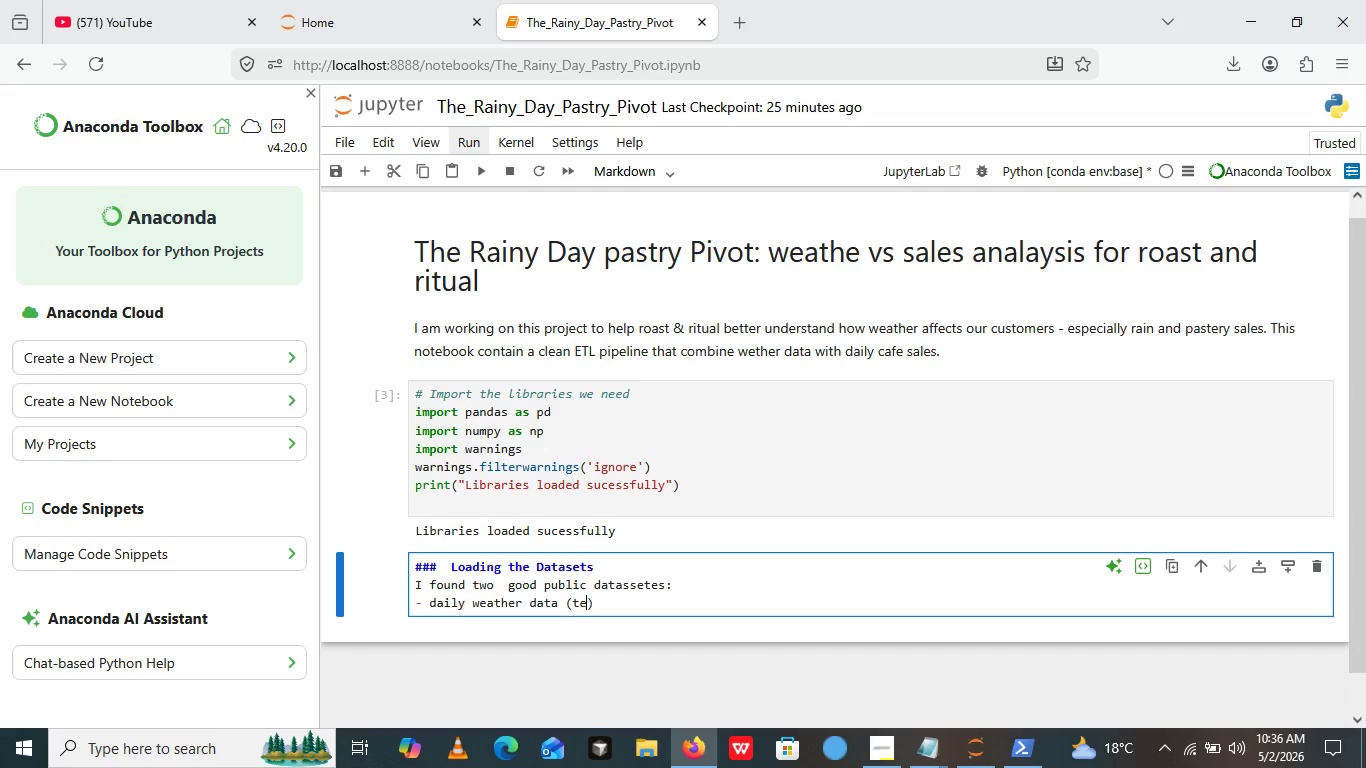 
type(temperature and )
 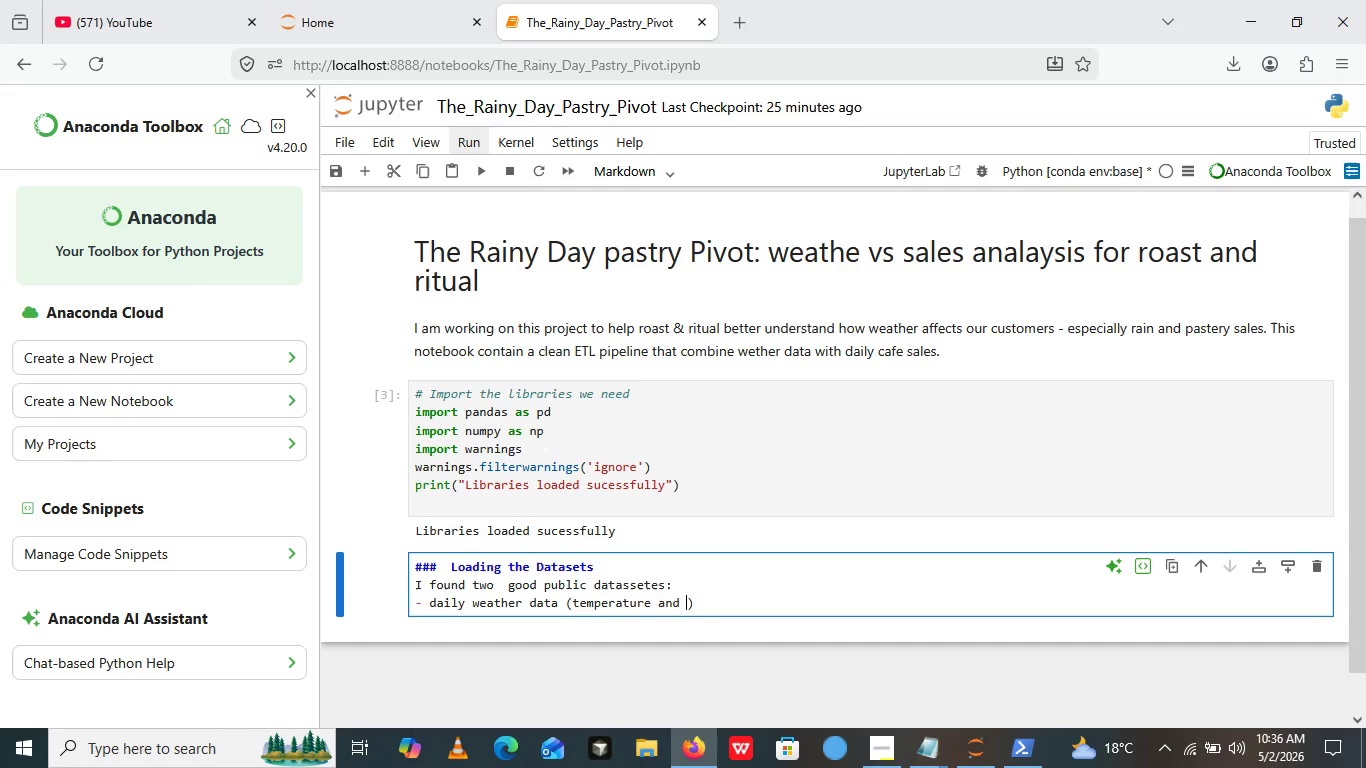 
type(pri)
key(Backspace)
type(ecie)
 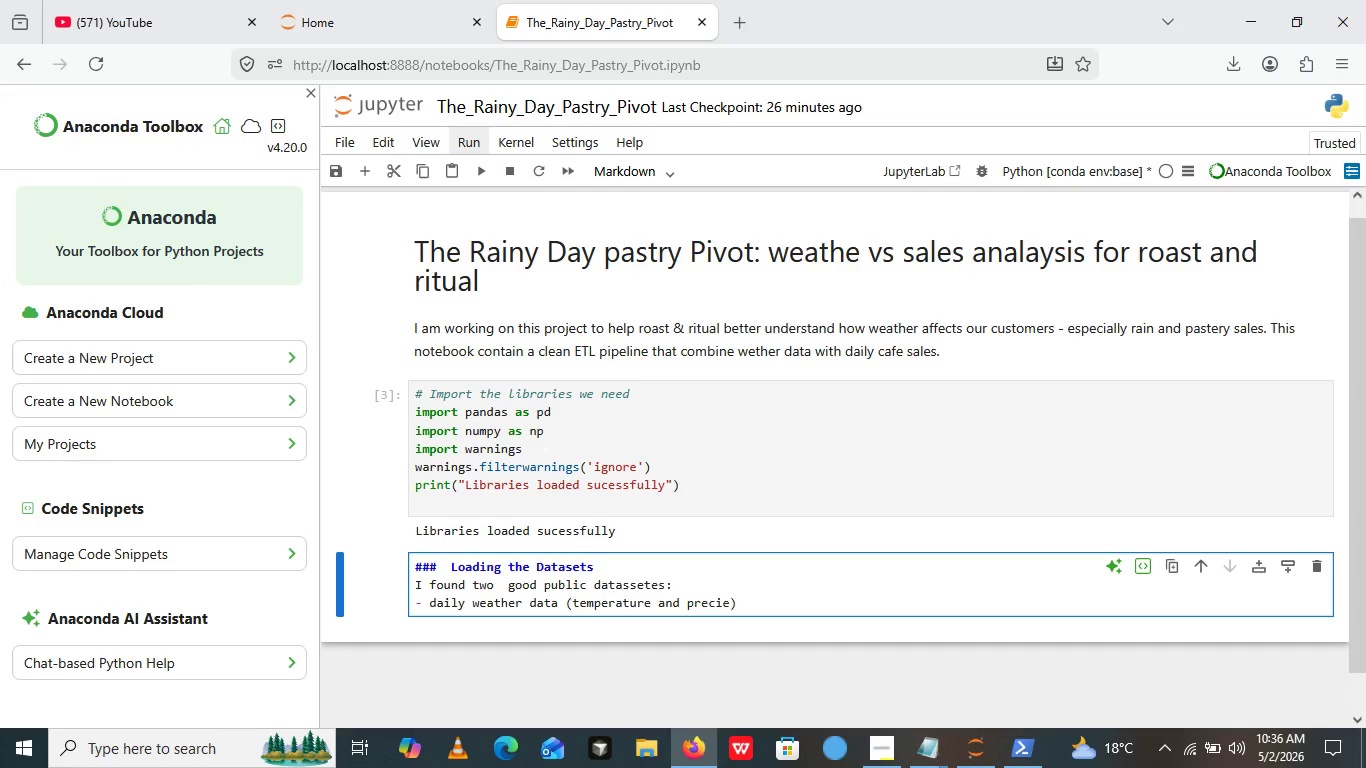 
key(Backspace)
 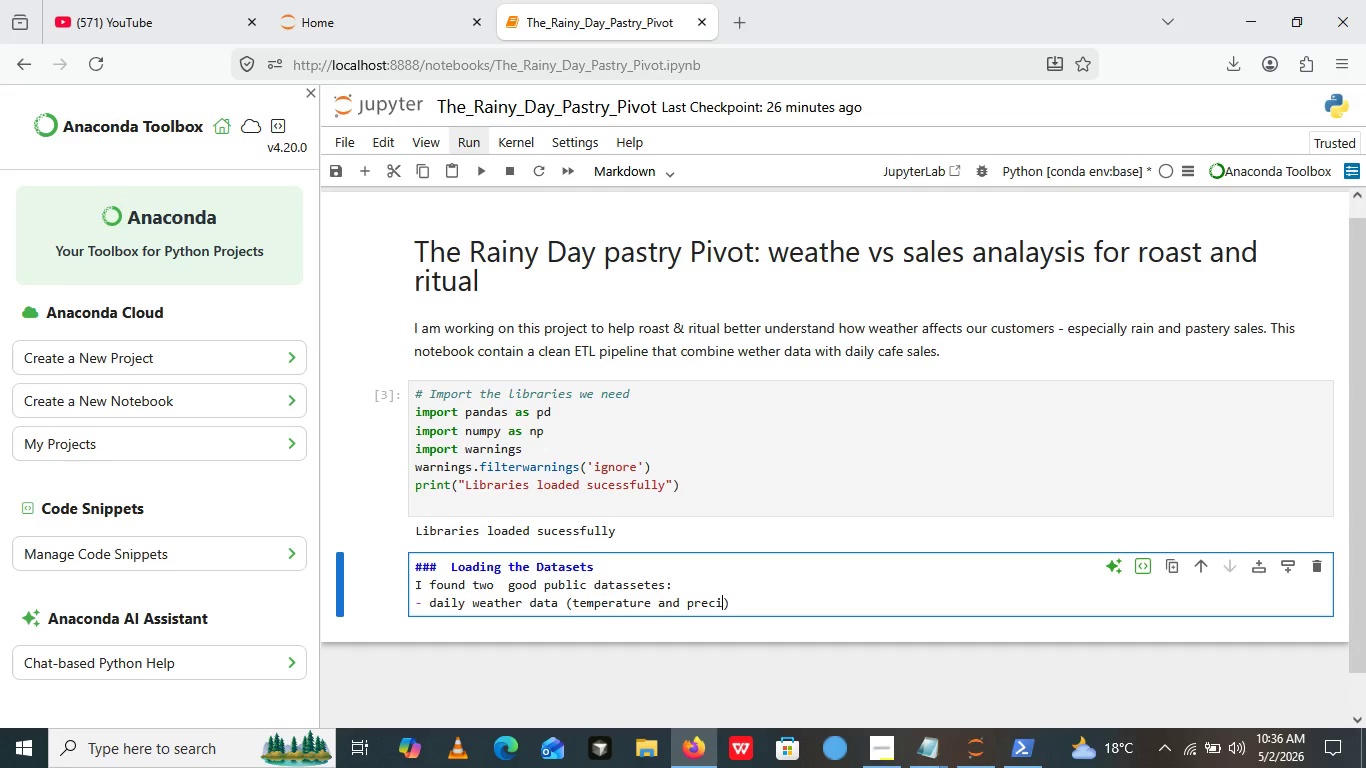 
wait(6.24)
 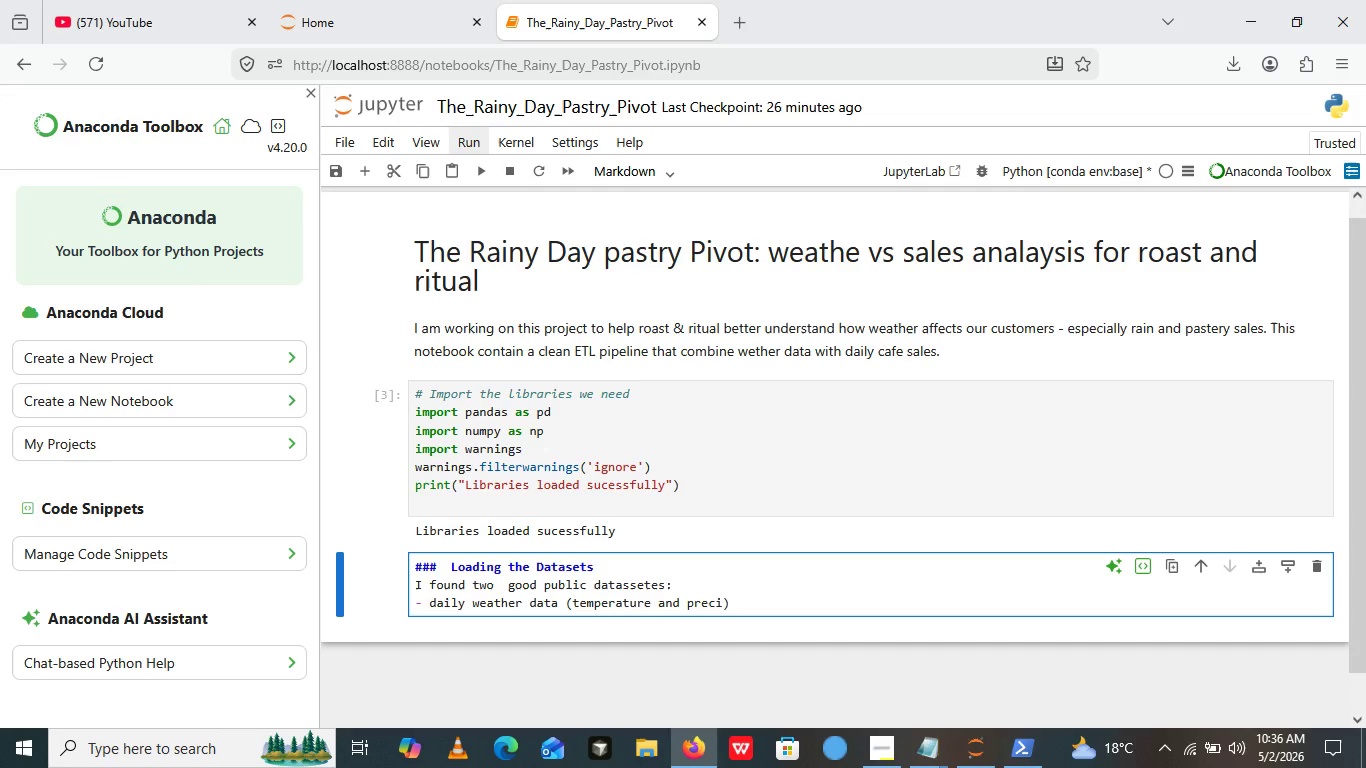 
type(pation)
 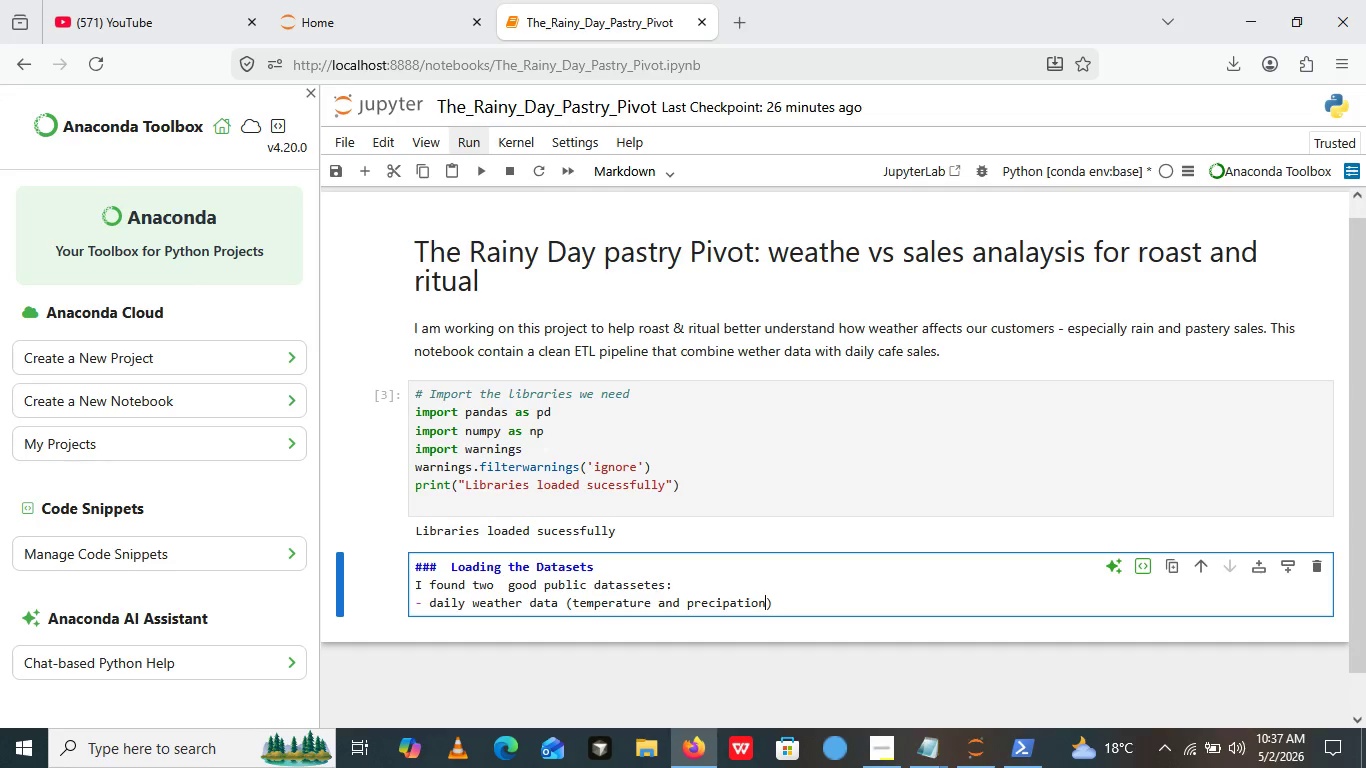 
wait(9.39)
 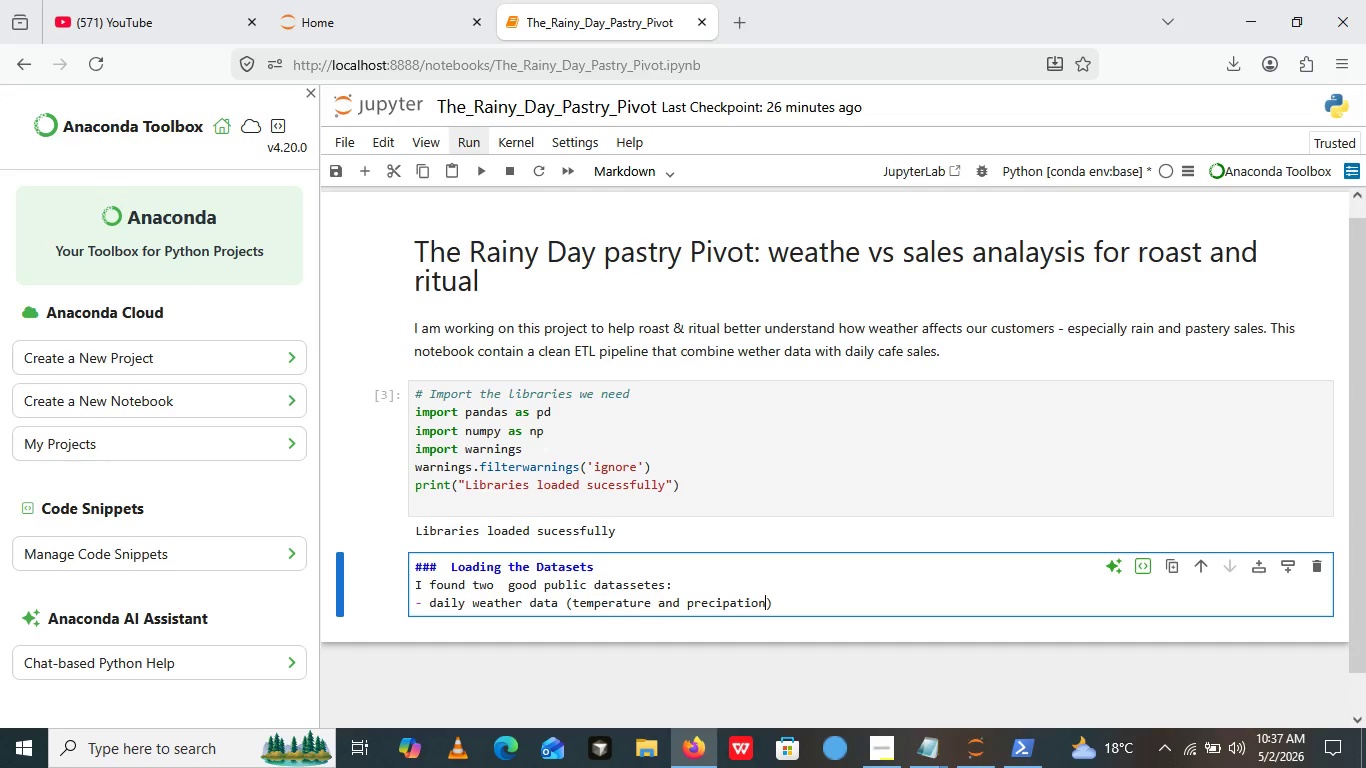 
key(Backspace)
key(Backspace)
key(Backspace)
key(Backspace)
key(Backspace)
type(itation)
 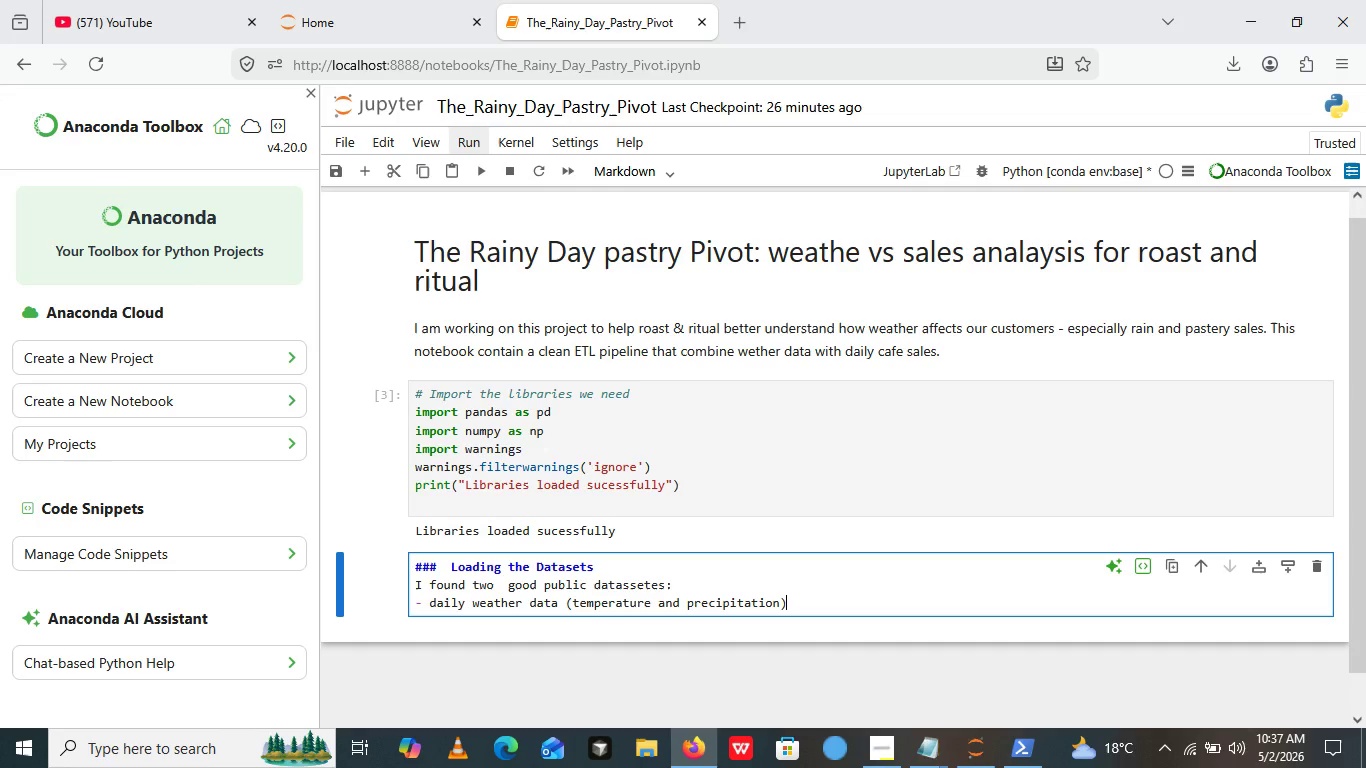 
key(ArrowRight)
 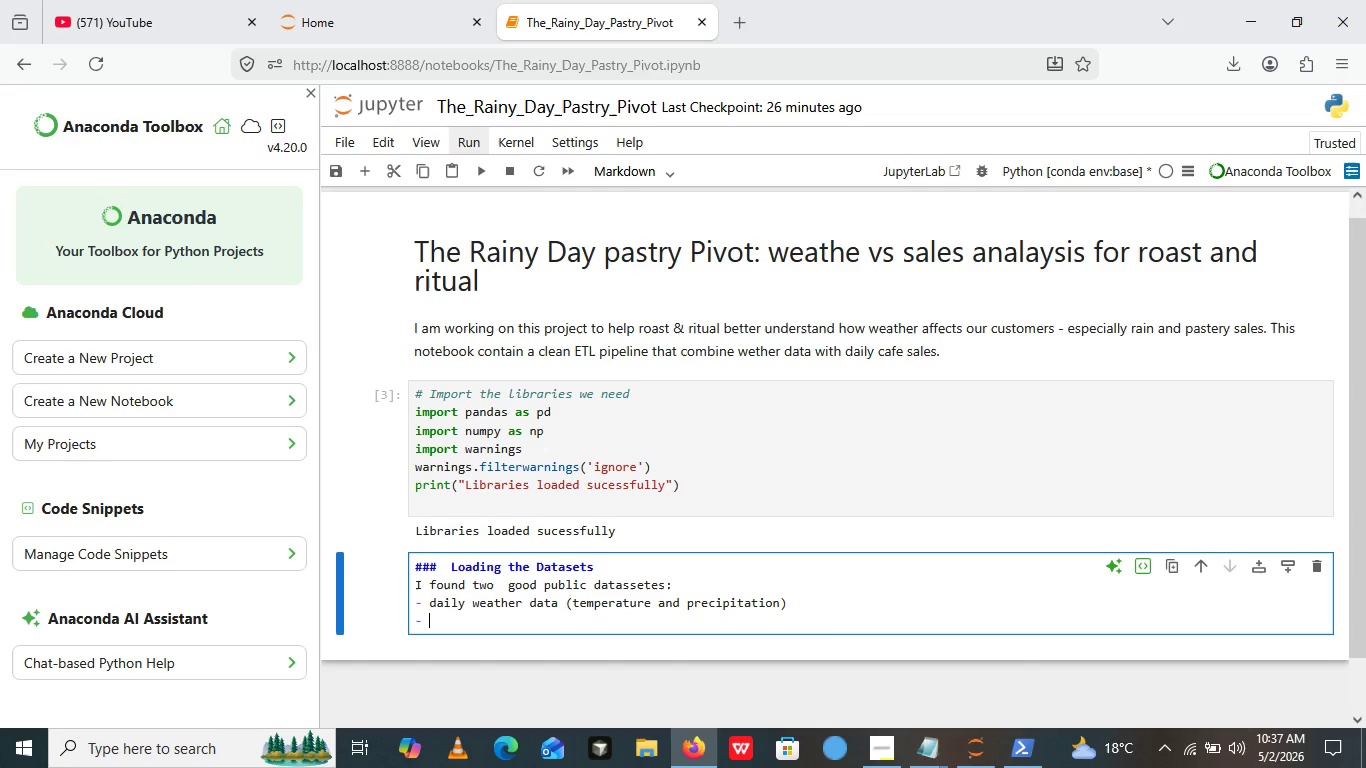 
key(Enter)
 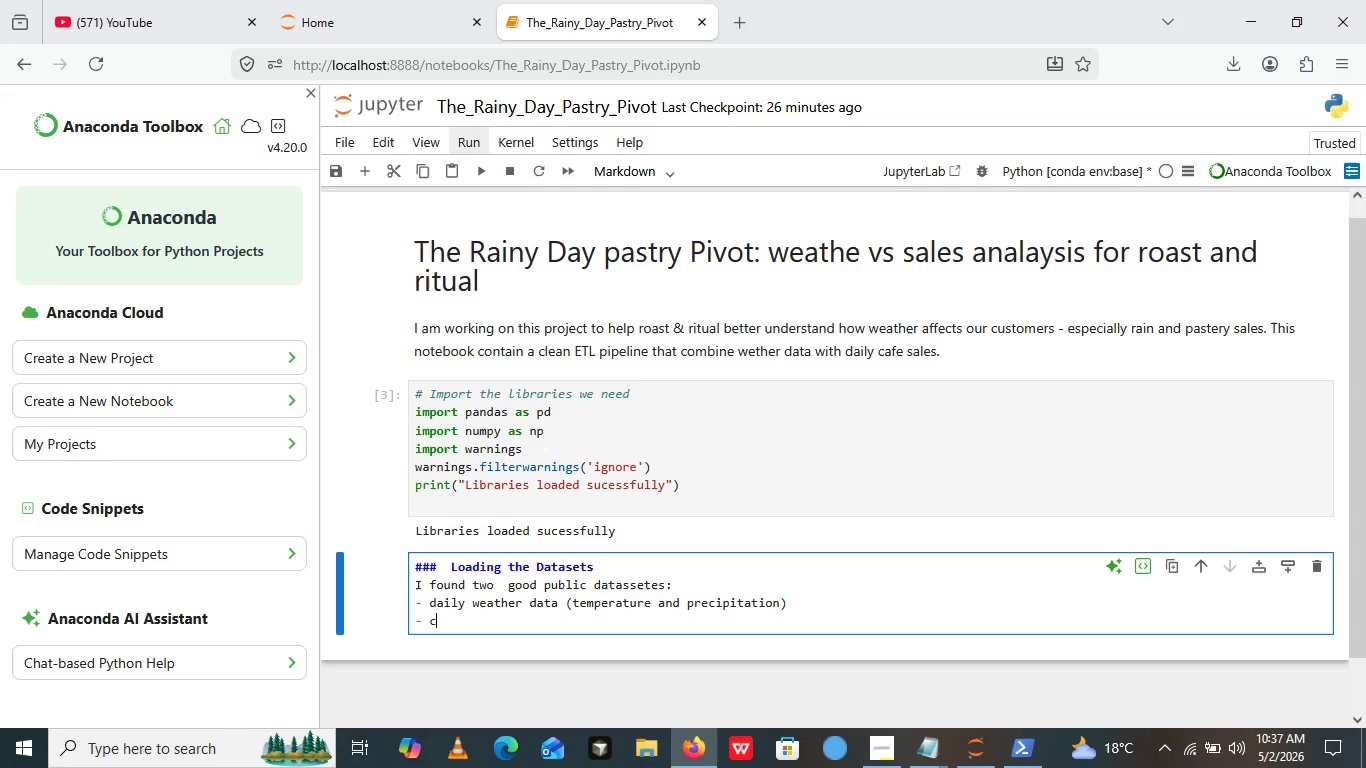 
type(cofee shopb)
key(Backspace)
type( trac)
key(Backspace)
type(nsaction data ())
 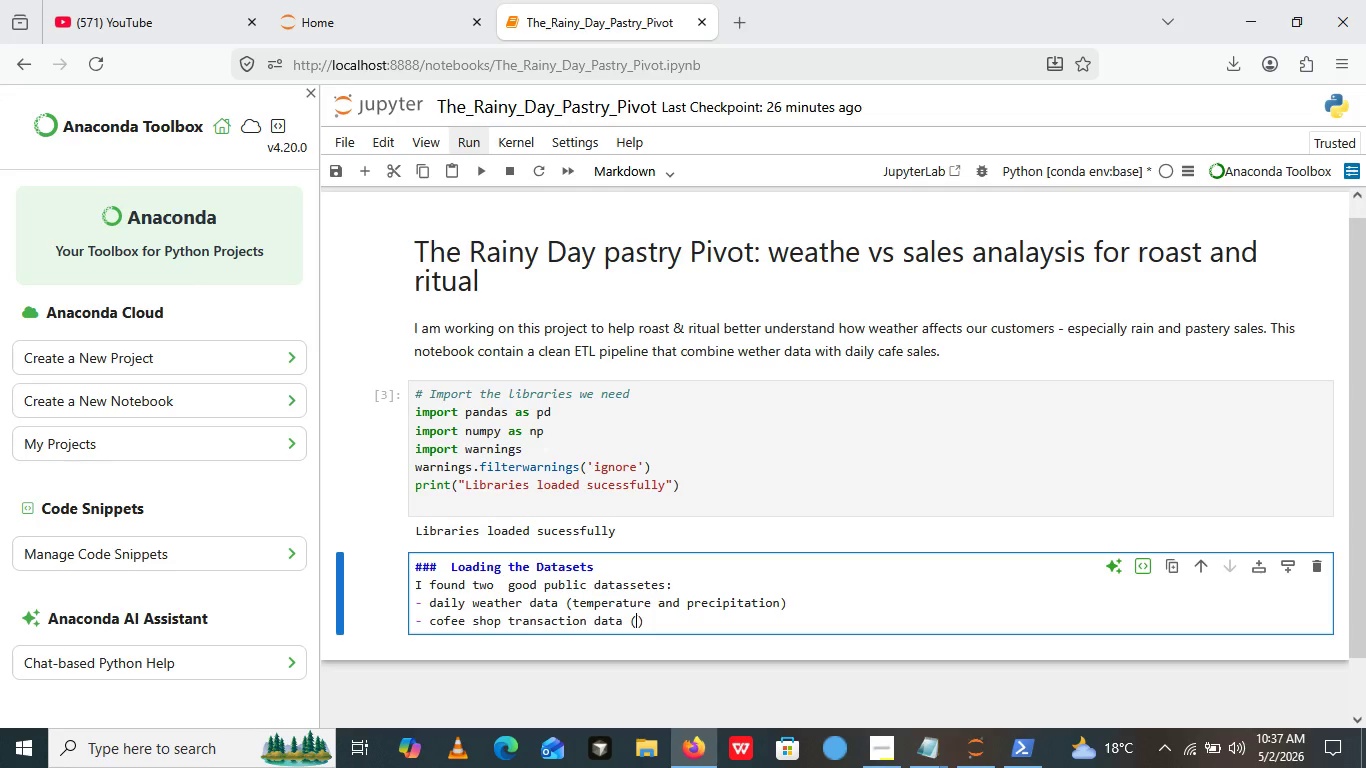 
key(ArrowLeft)
 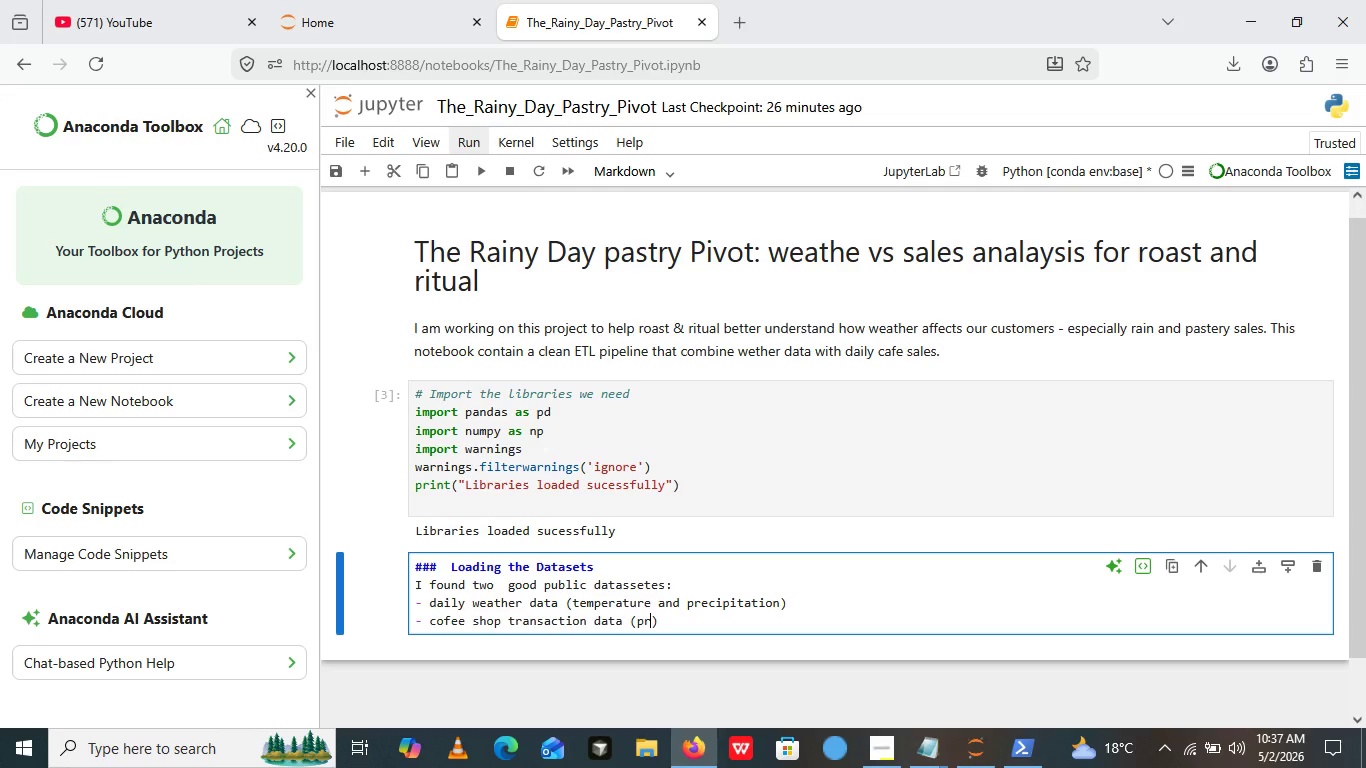 
type(prt)
key(Backspace)
key(Backspace)
type(erfecy)
key(Backspace)
type(t for our cafe)
 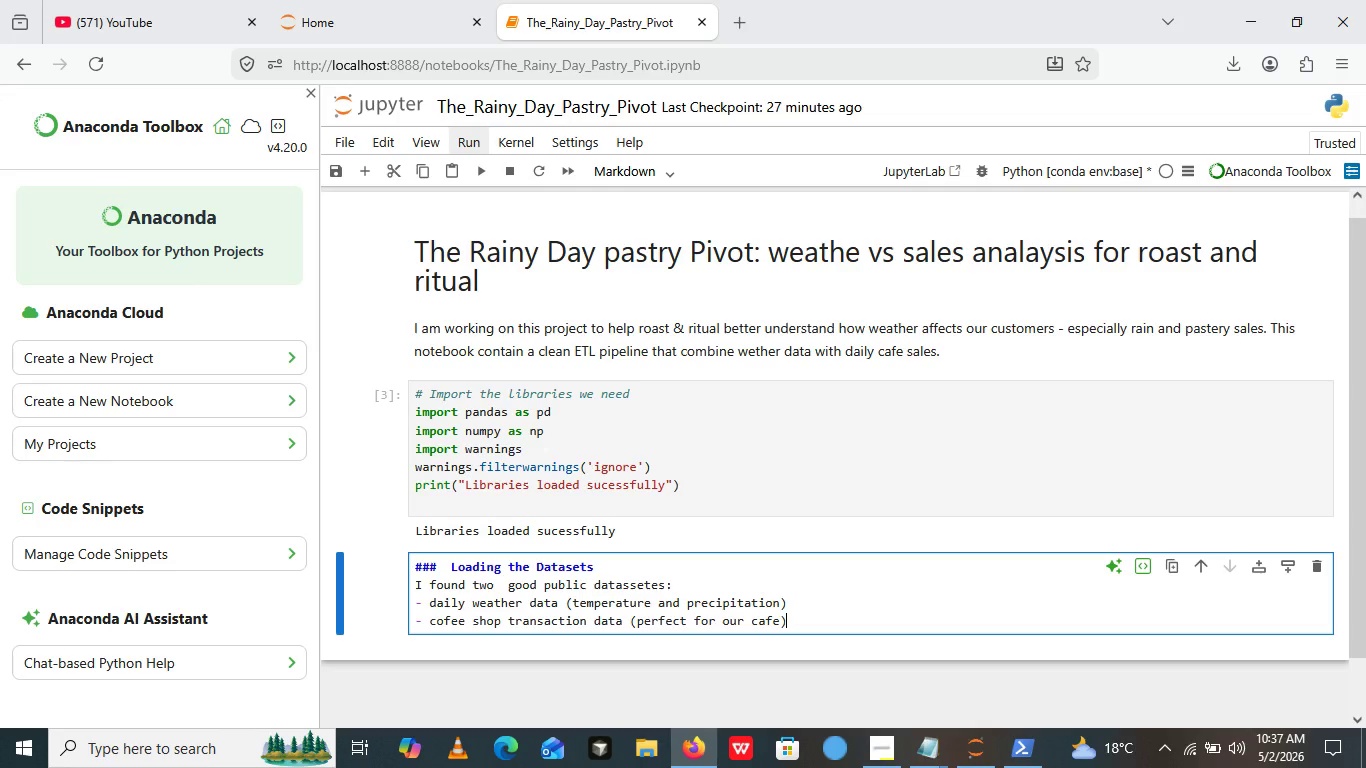 
key(ArrowRight)
 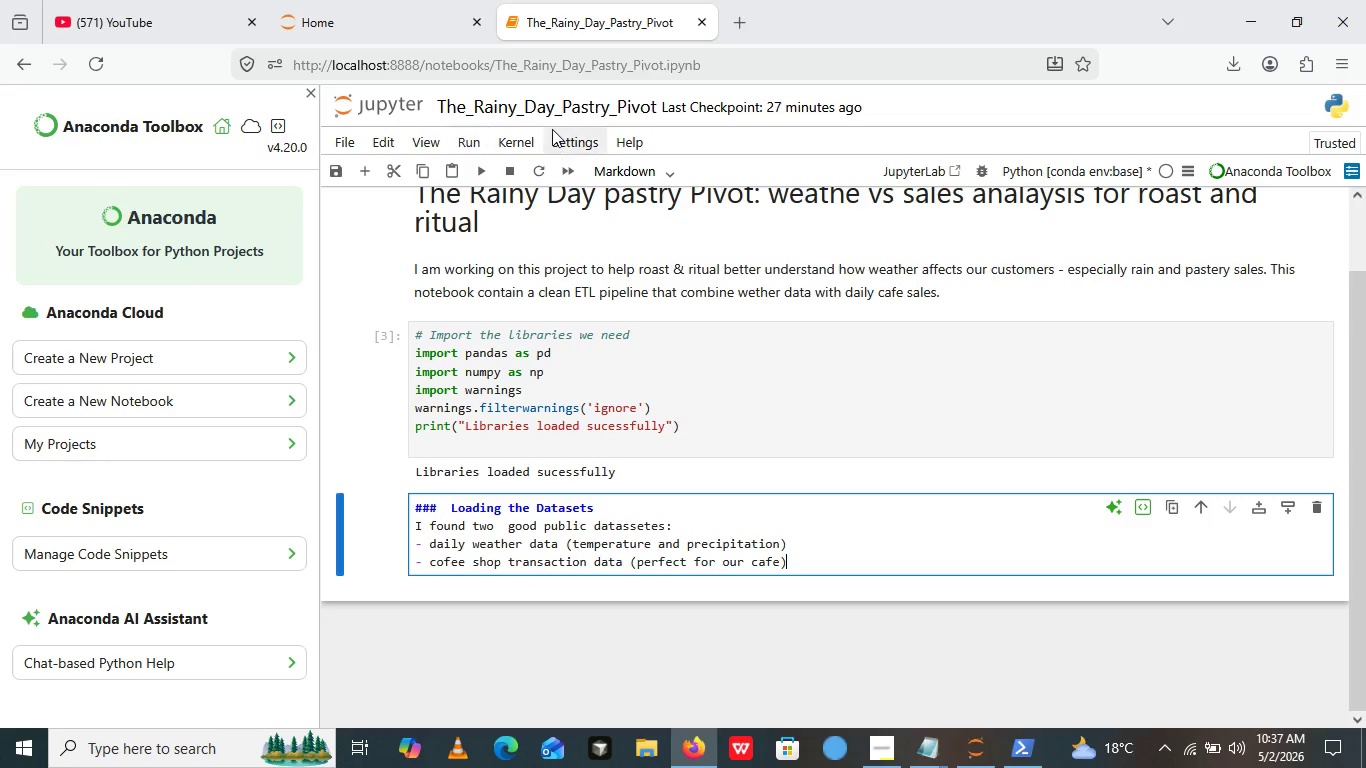 
wait(7.58)
 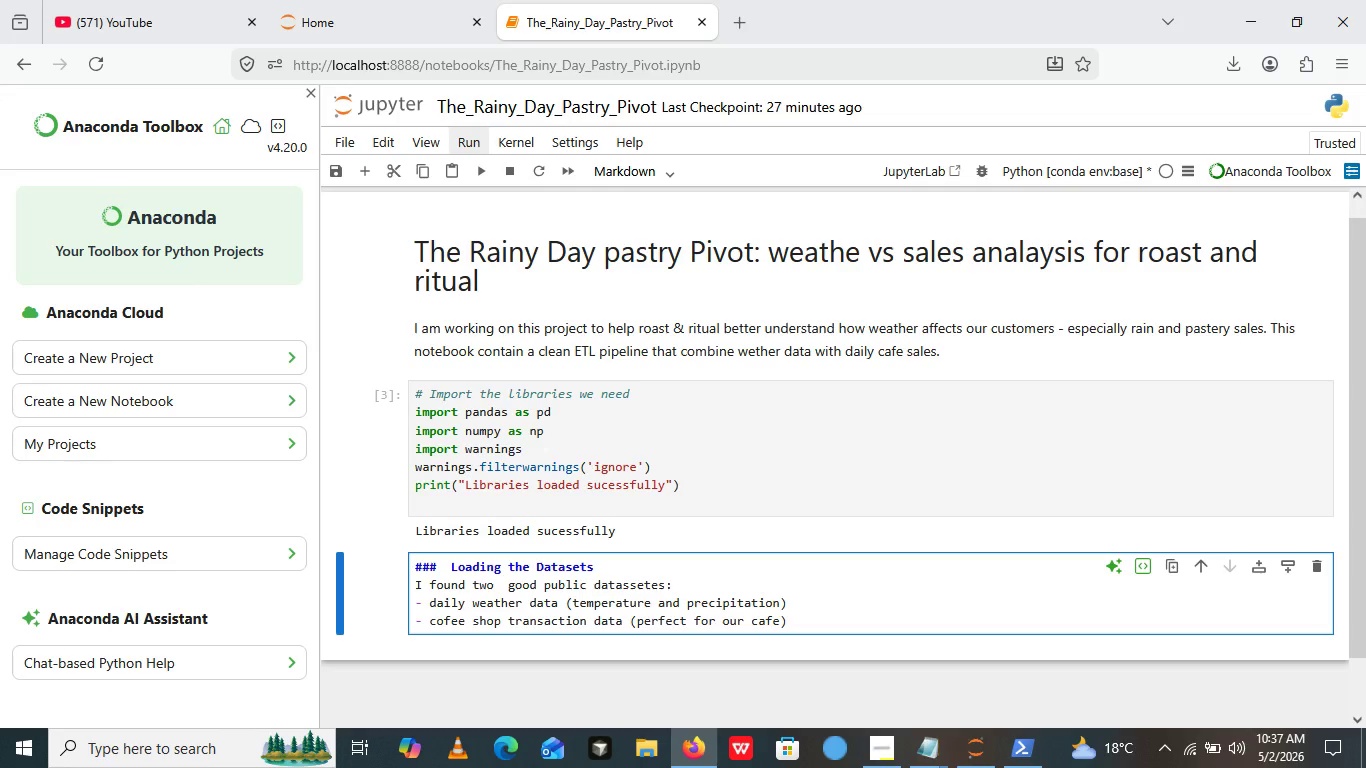 
left_click([480, 167])
 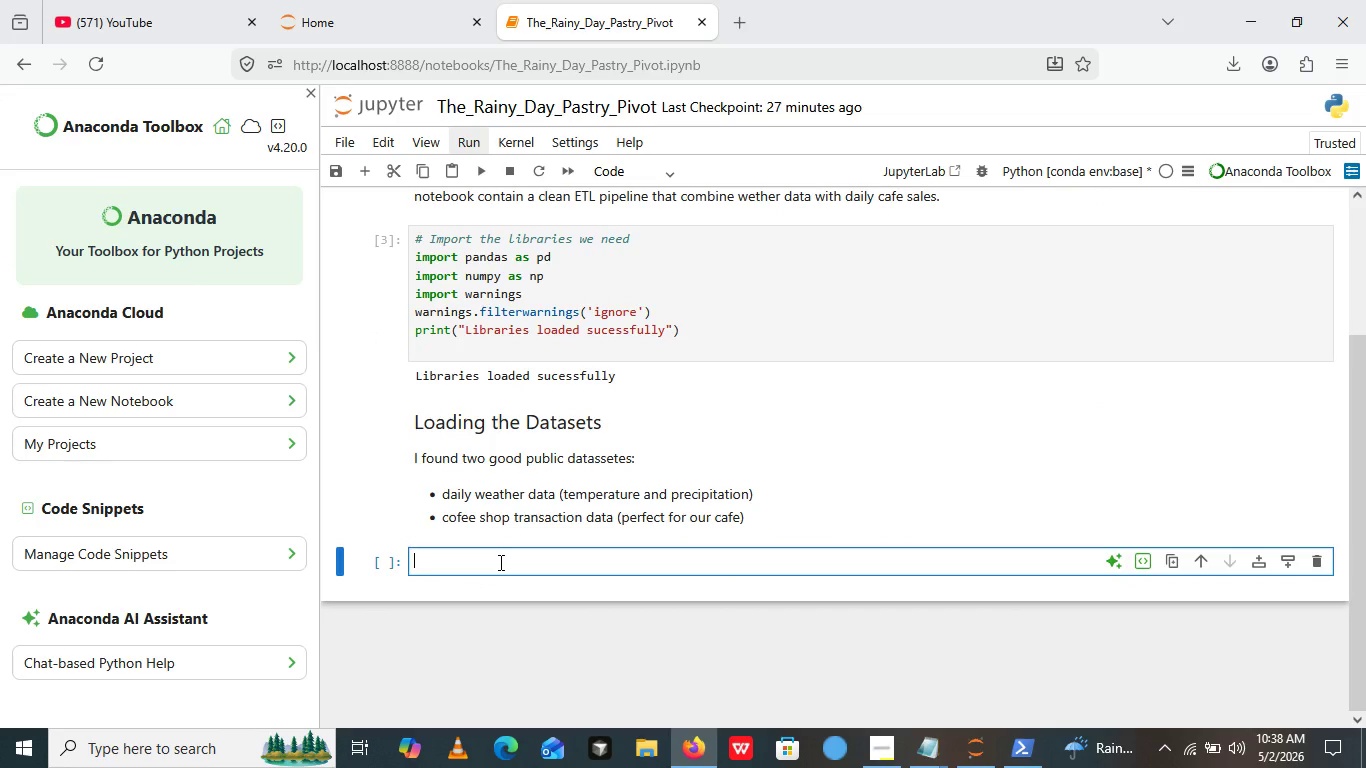 
key(Shift+2)
 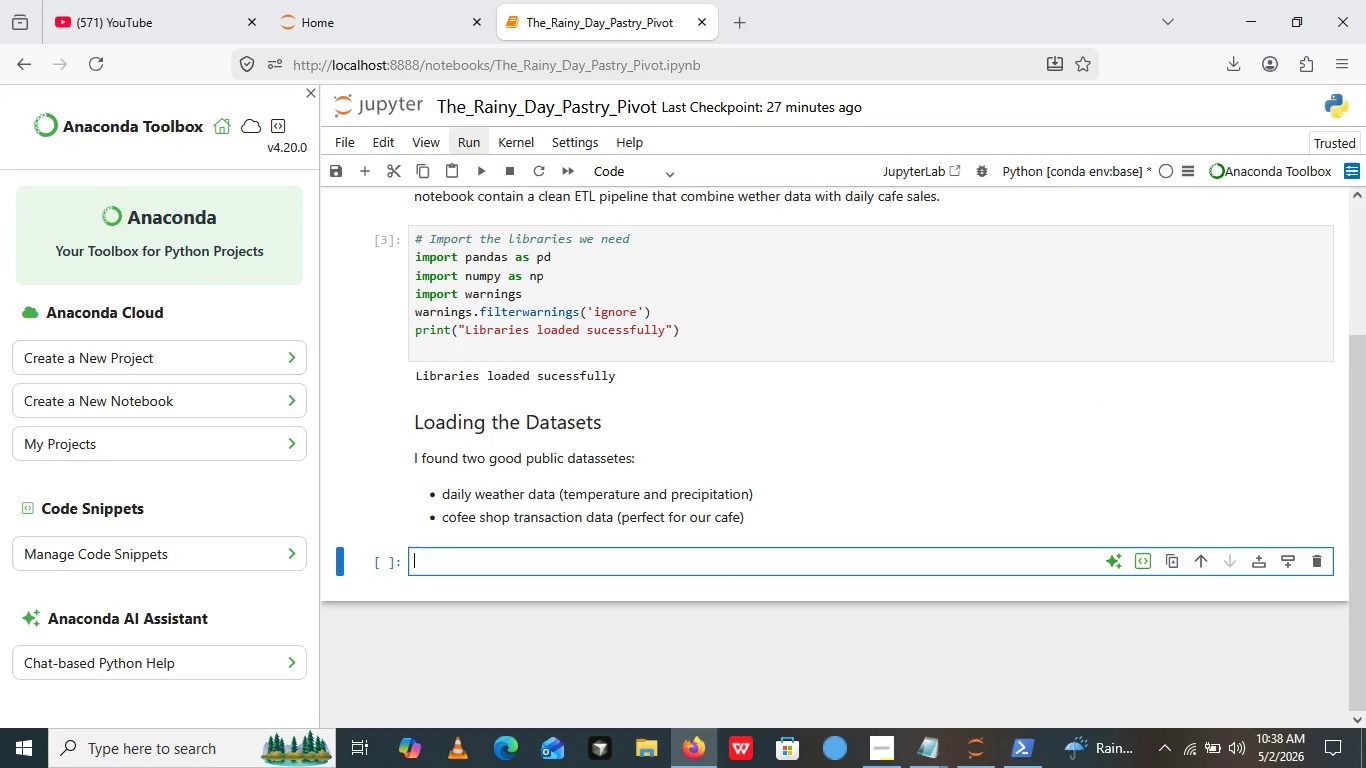 
key(Backspace)
 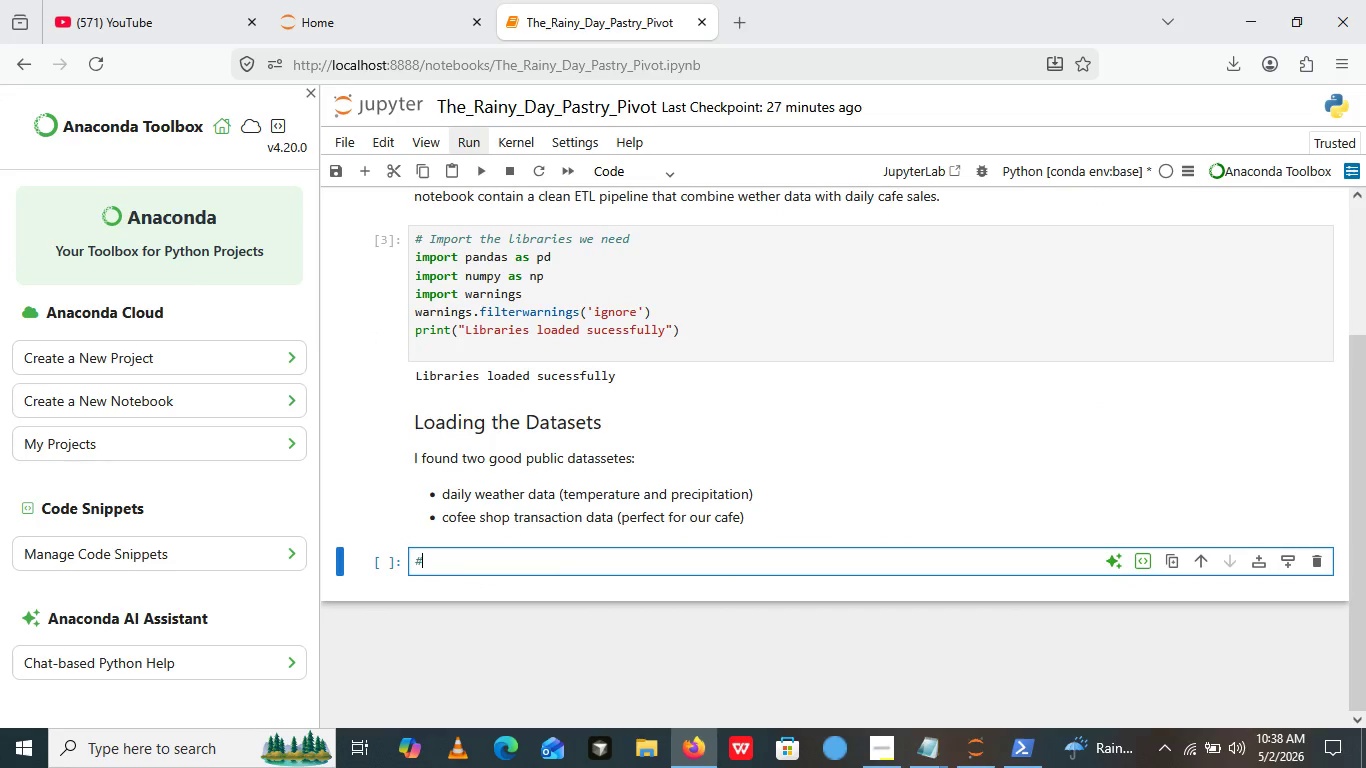 
key(Shift+3)
 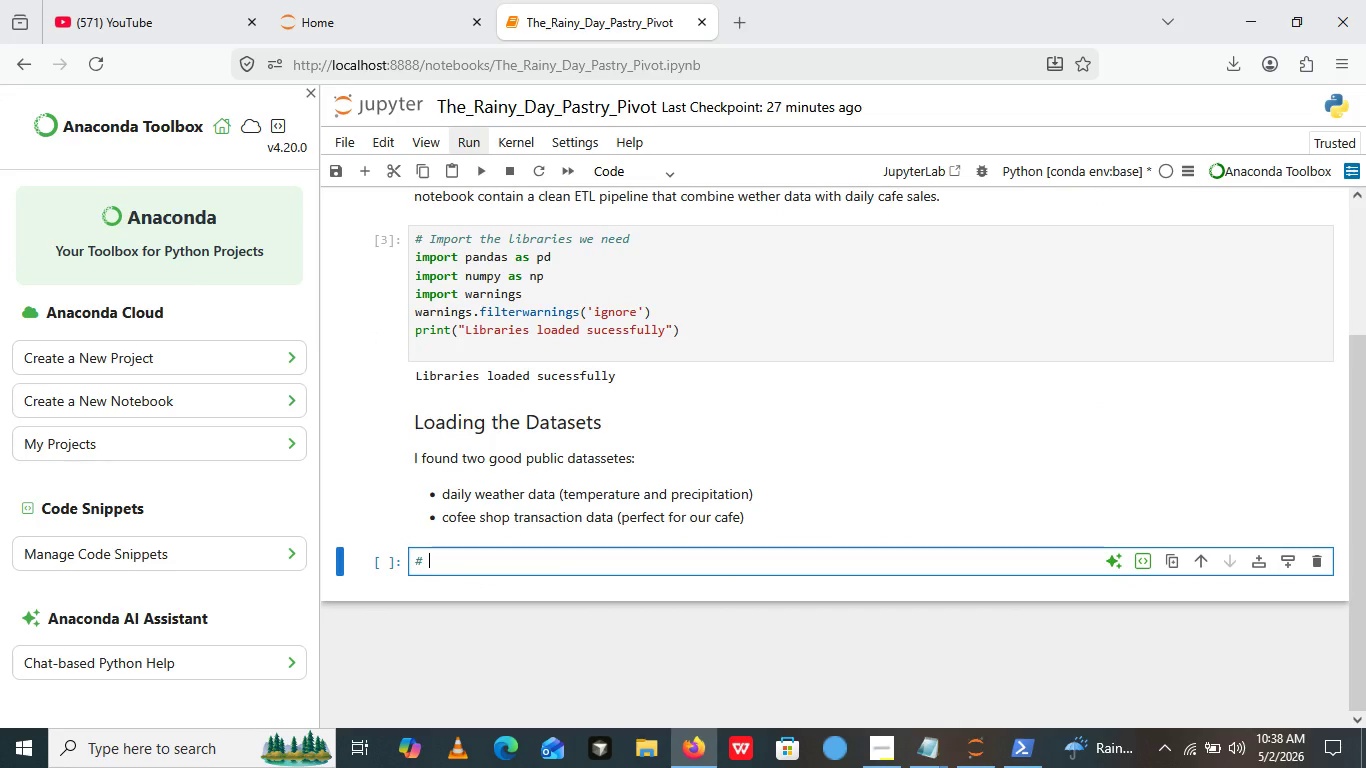 
key(Space)
 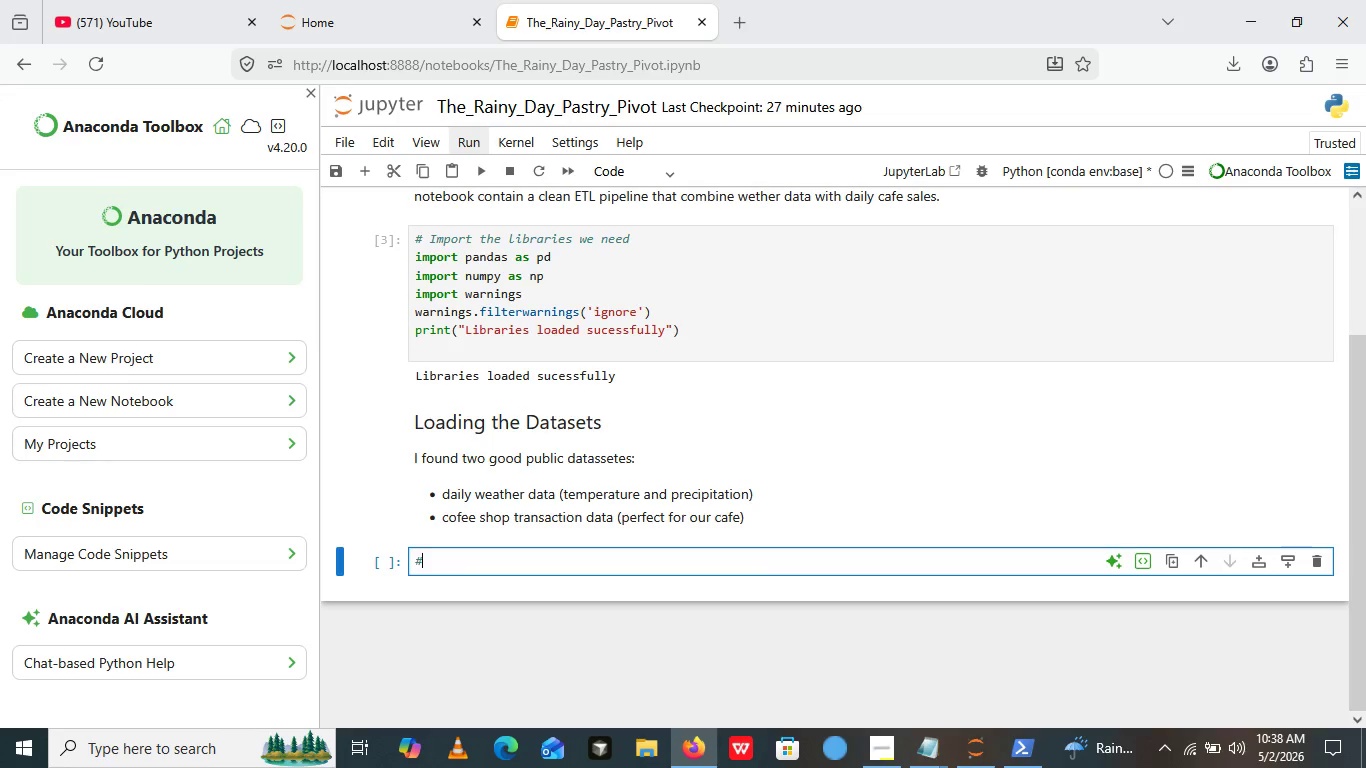 
key(Backspace)
 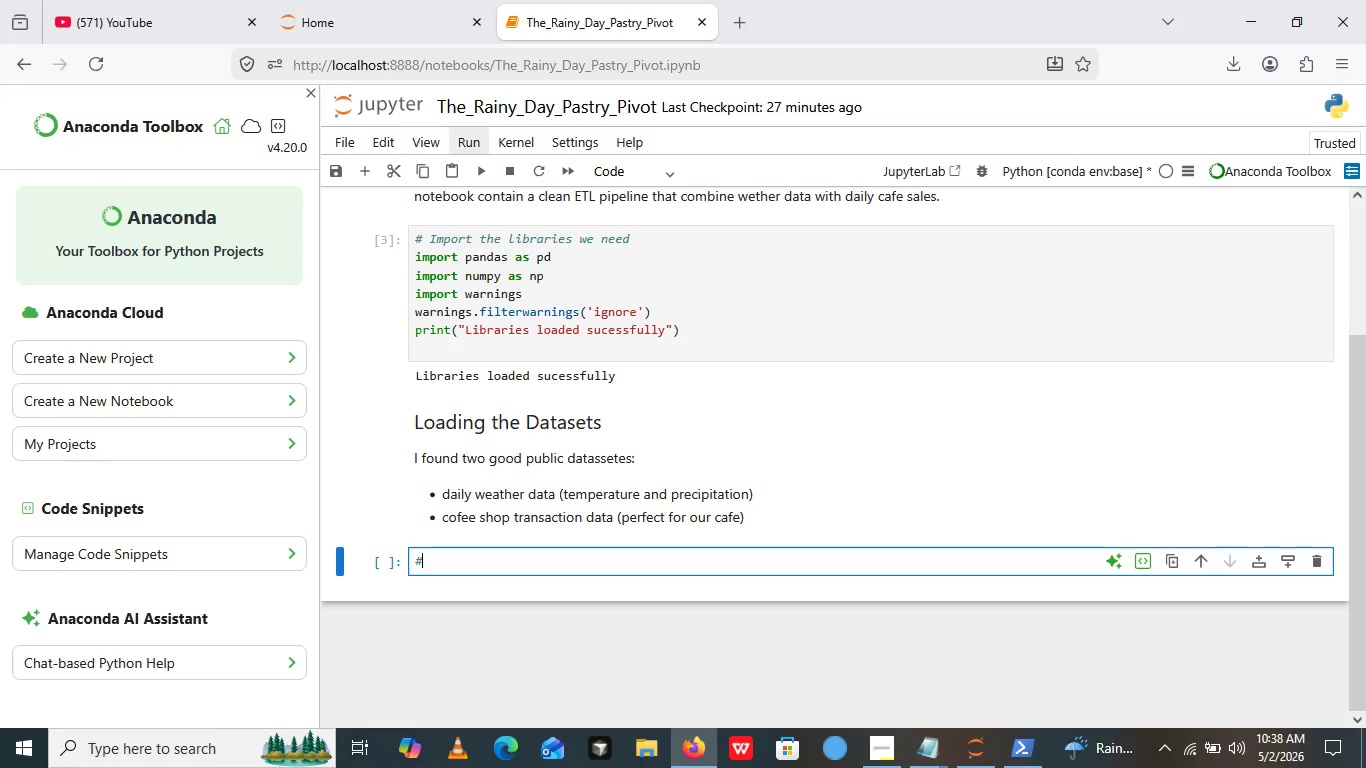 
key(Shift+ShiftLeft)
 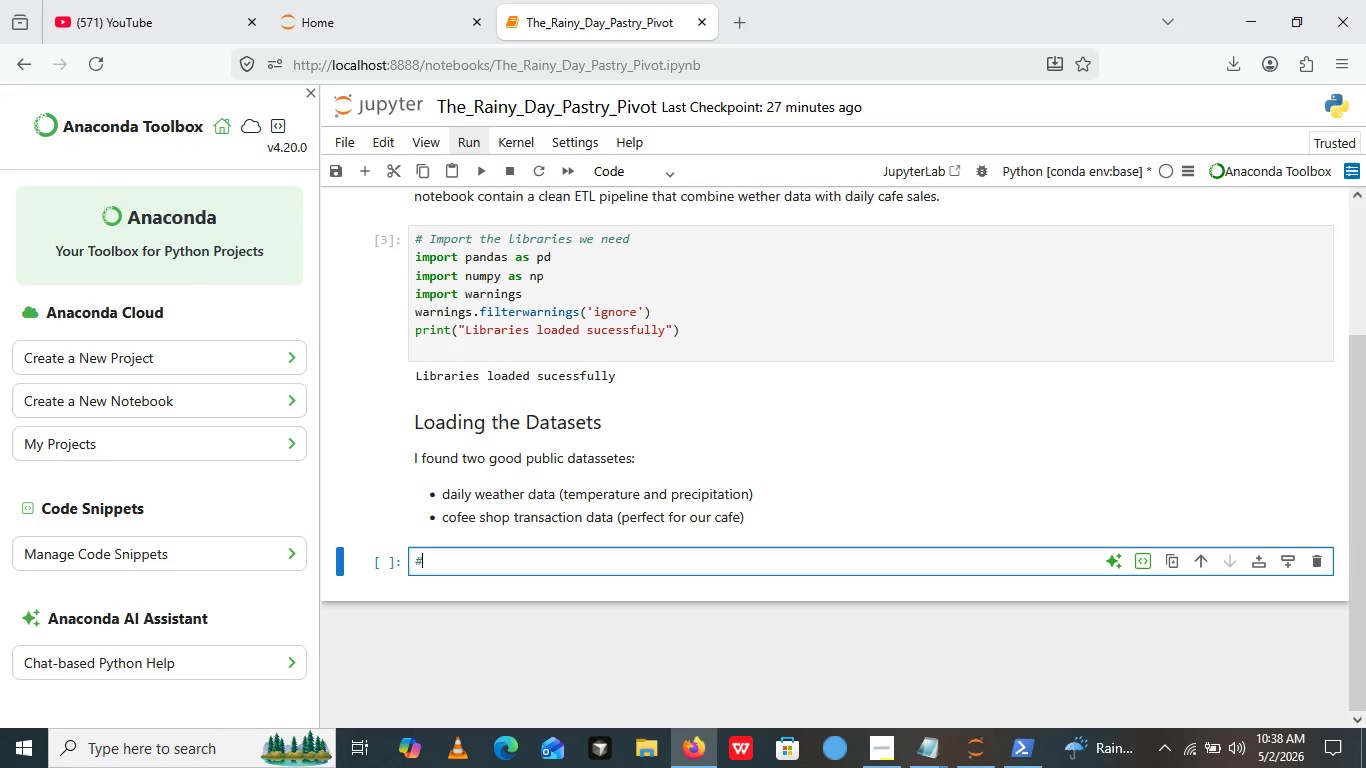 
wait(9.67)
 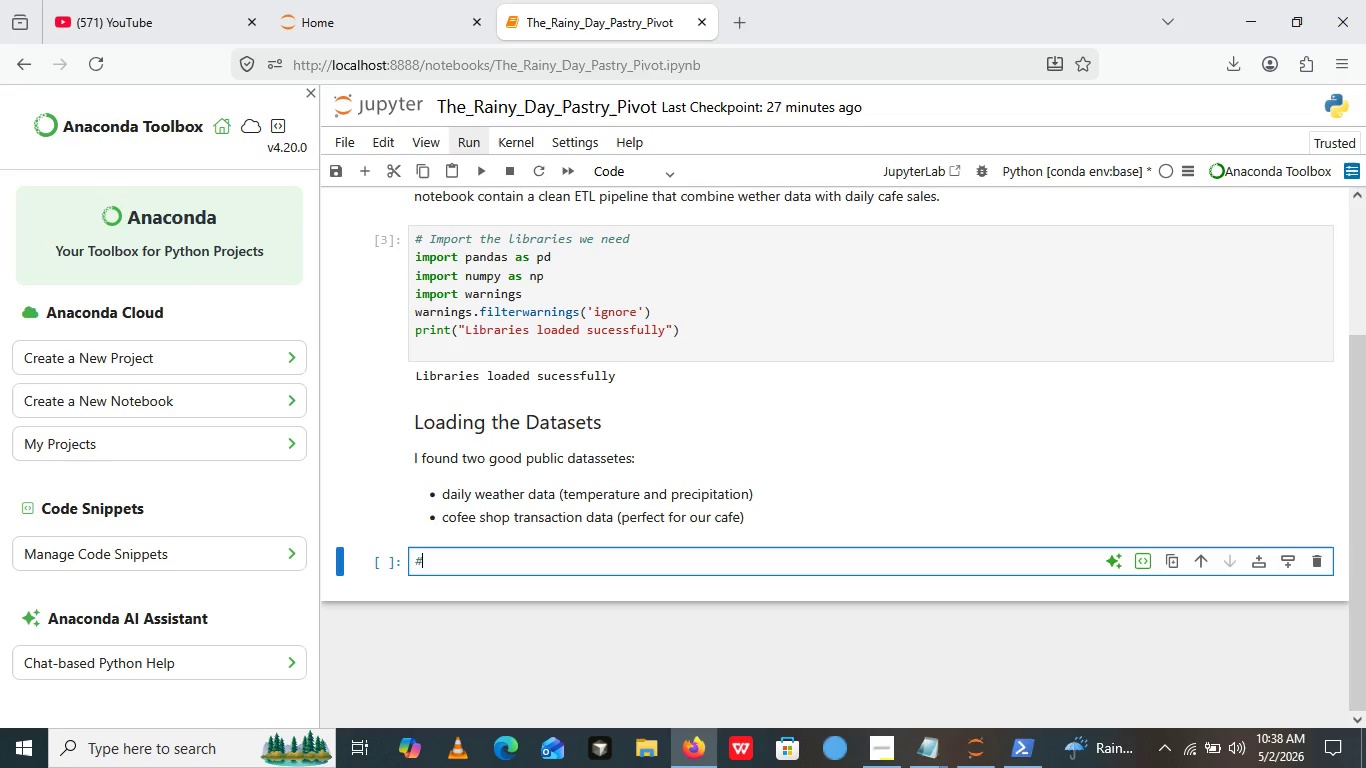 
left_click([883, 746])